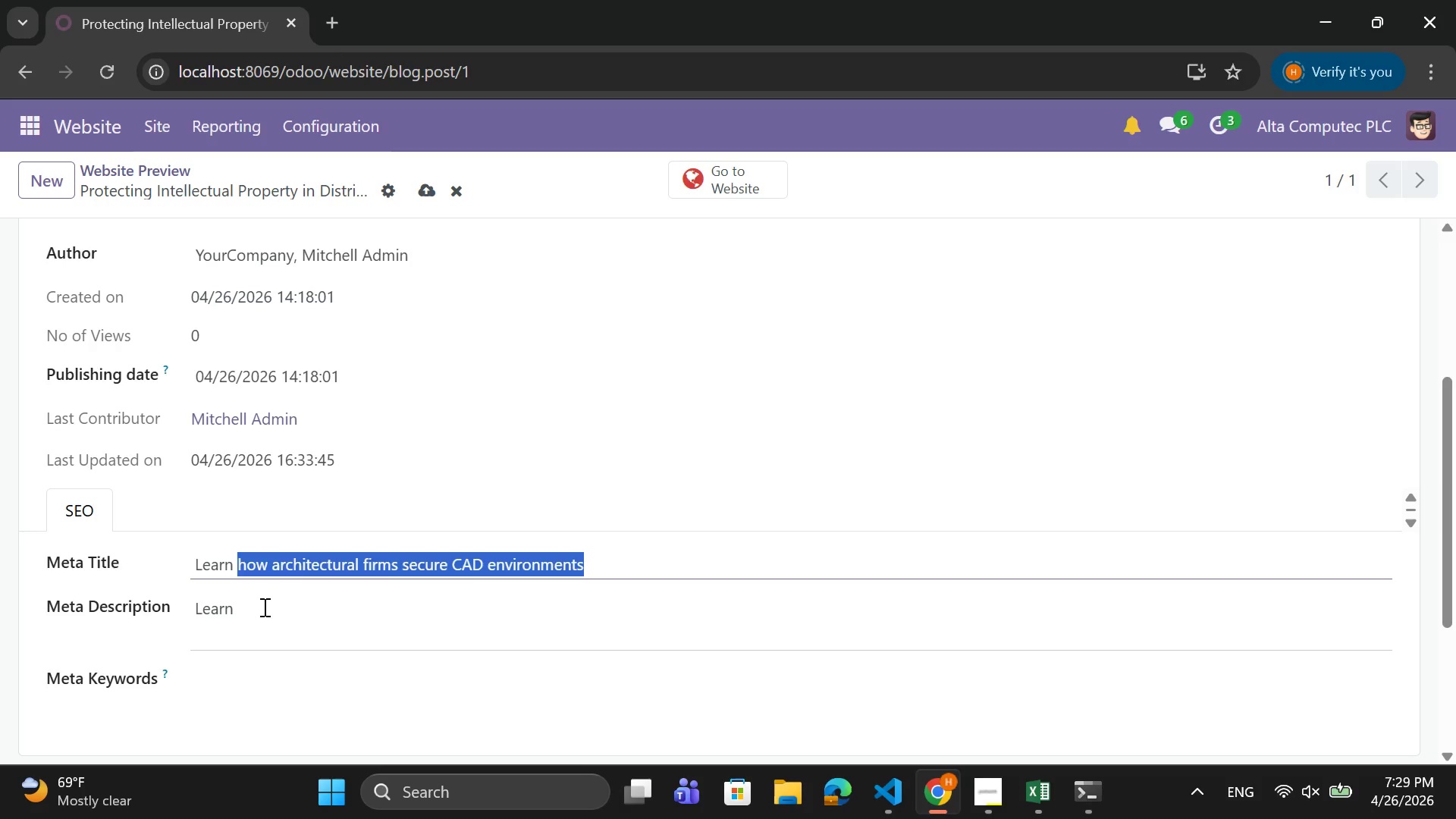 
left_click([263, 607])
 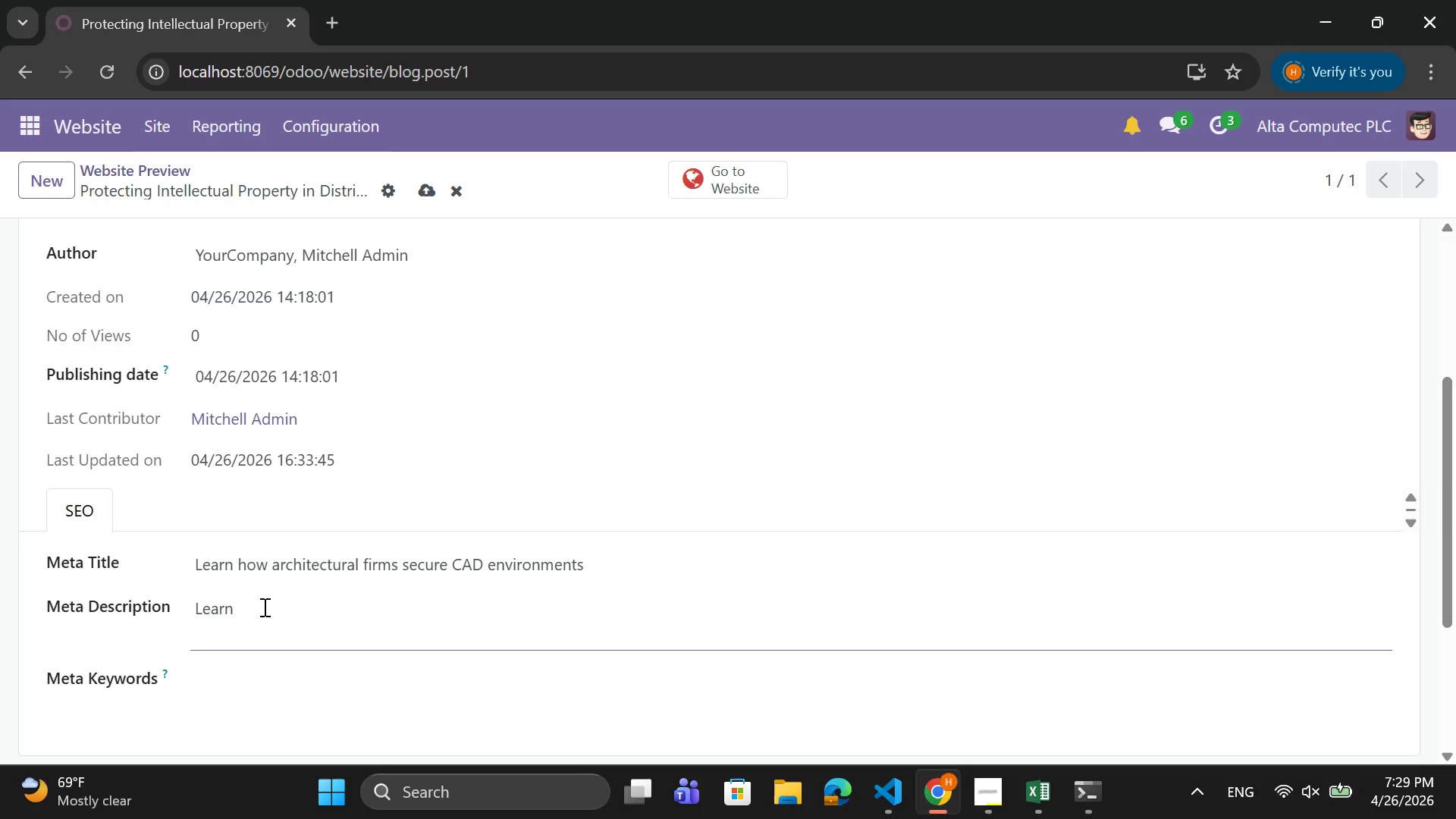 
key(Control+V)
 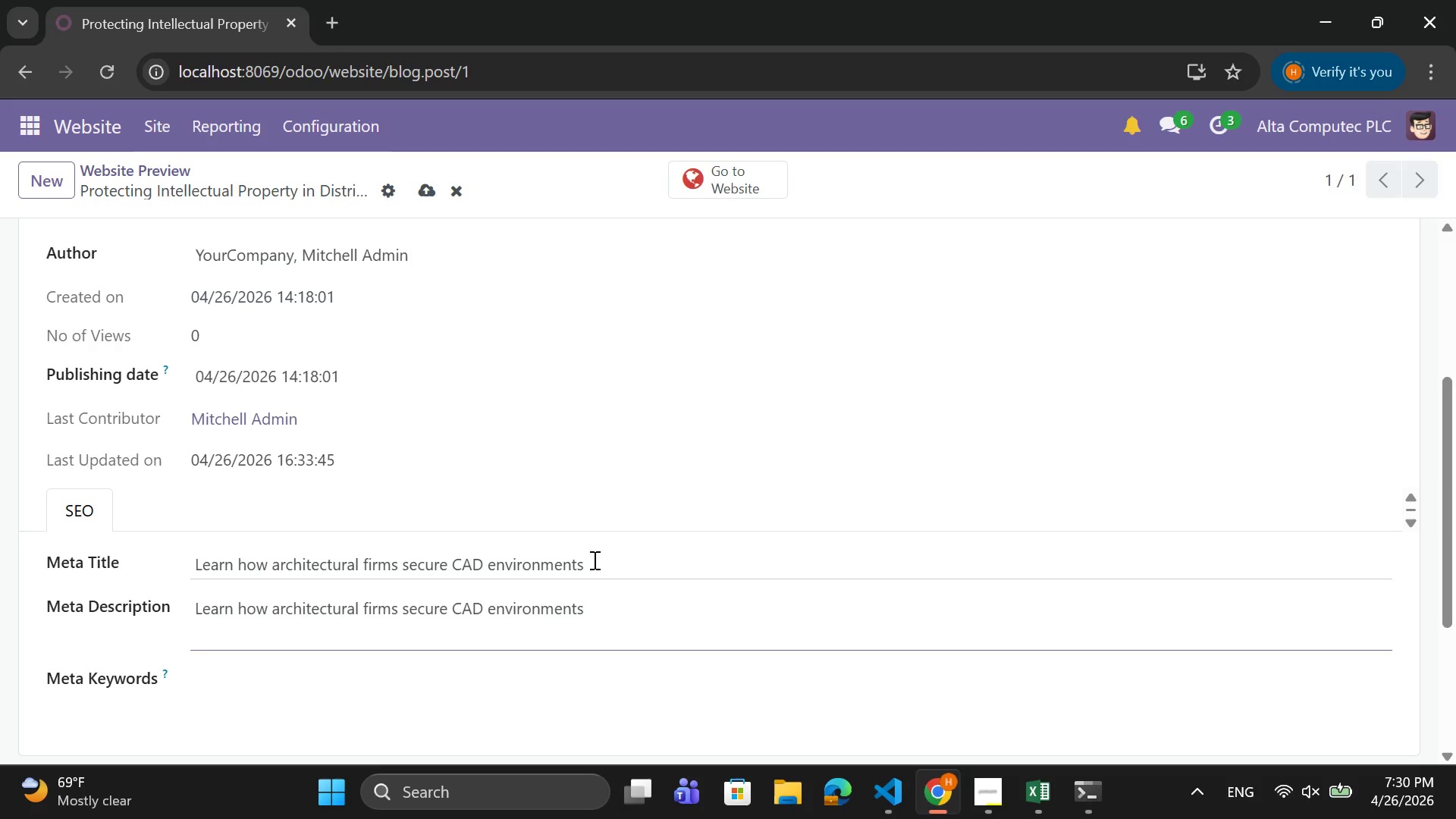 
left_click_drag(start_coordinate=[593, 560], to_coordinate=[136, 544])
 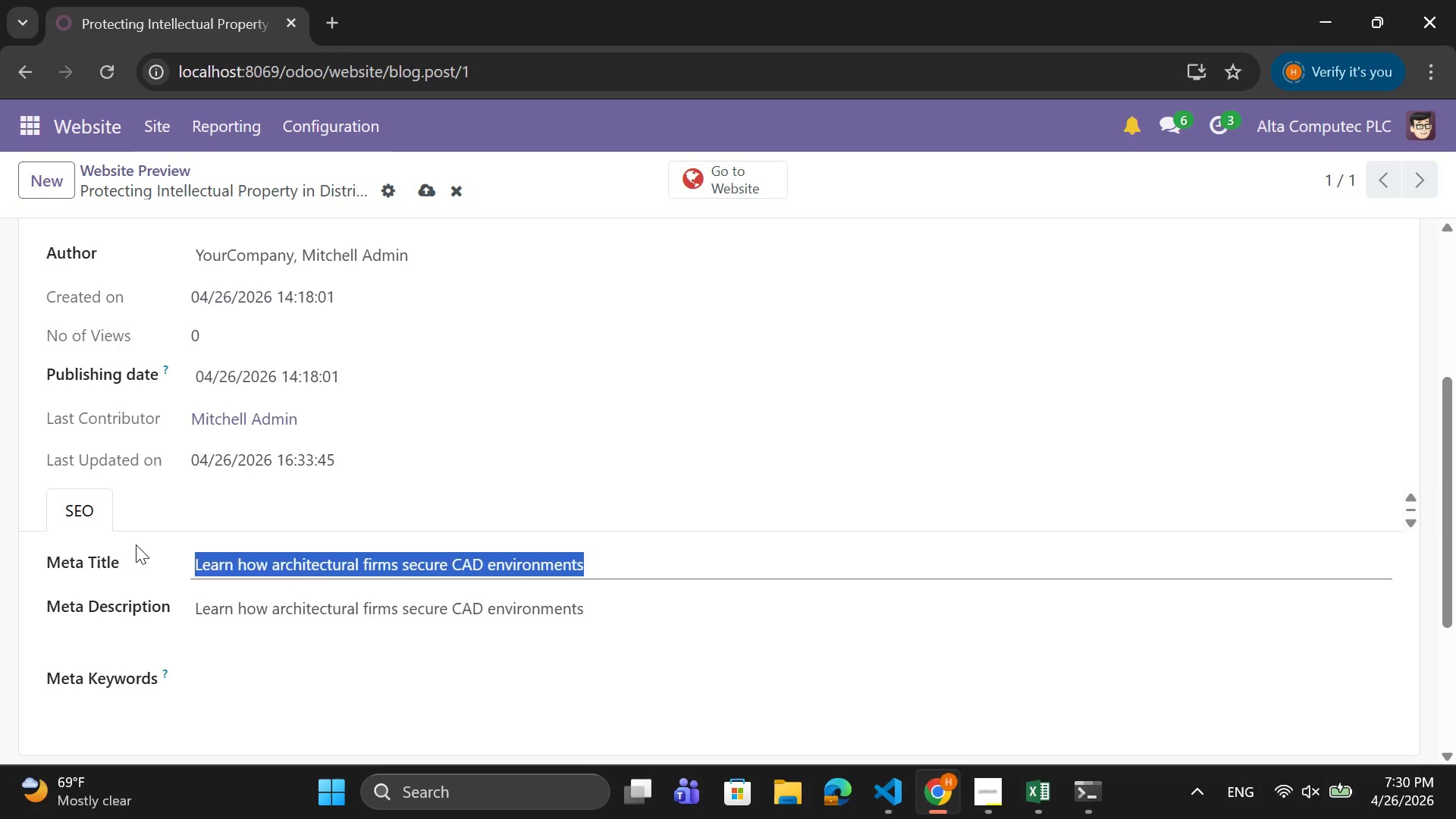 
key(Backspace)
 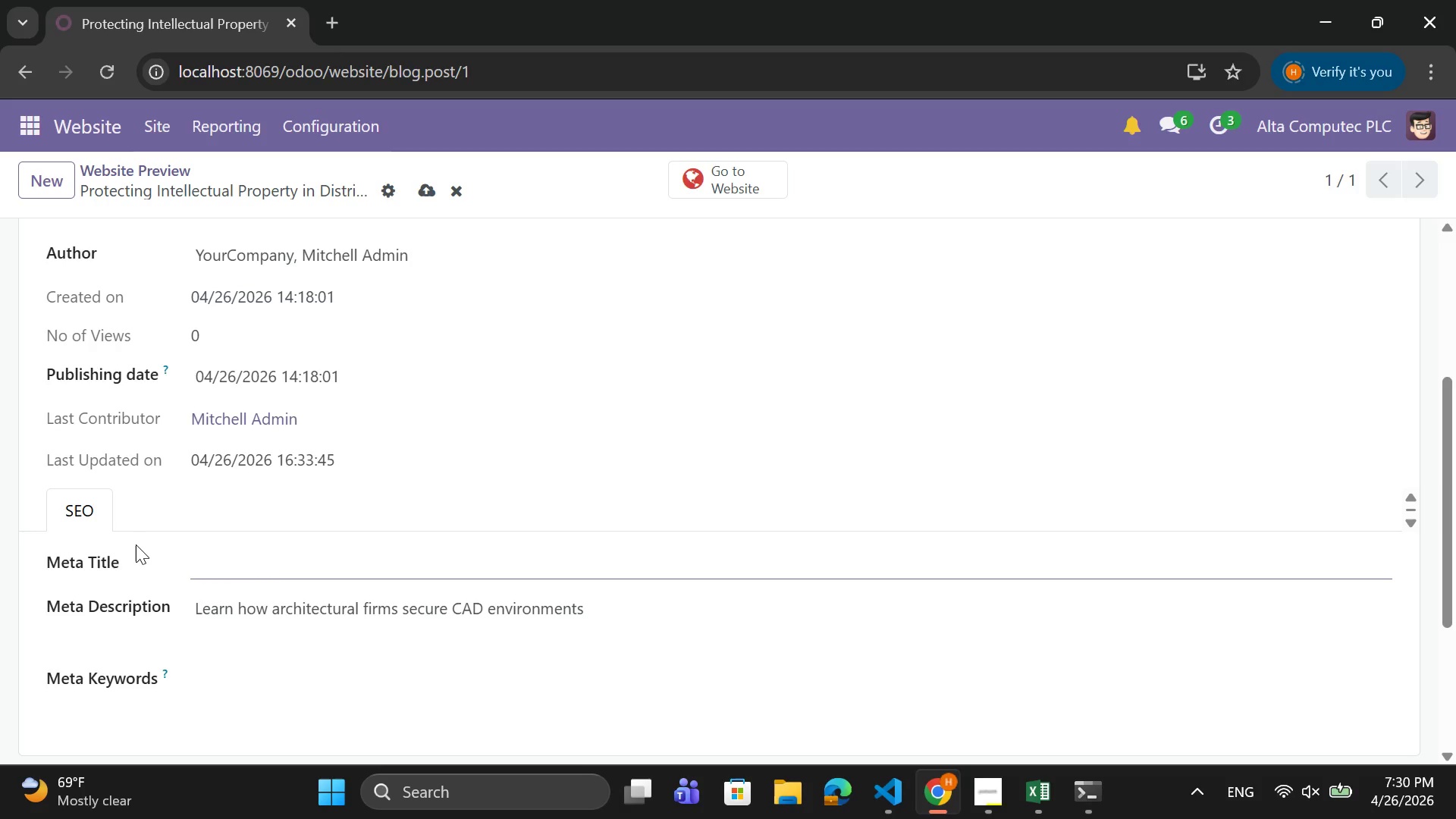 
wait(6.22)
 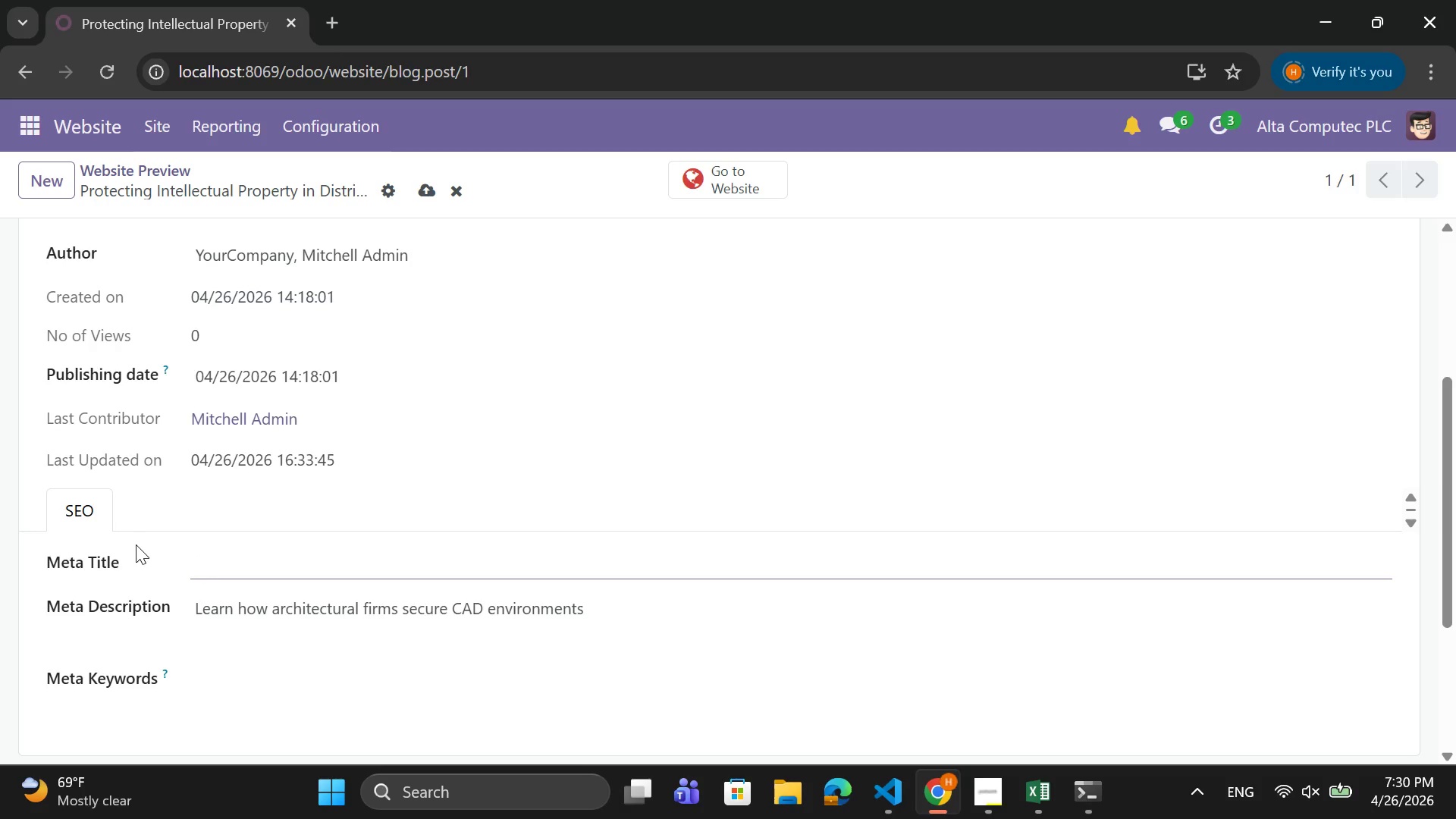 
type(Protecting )
 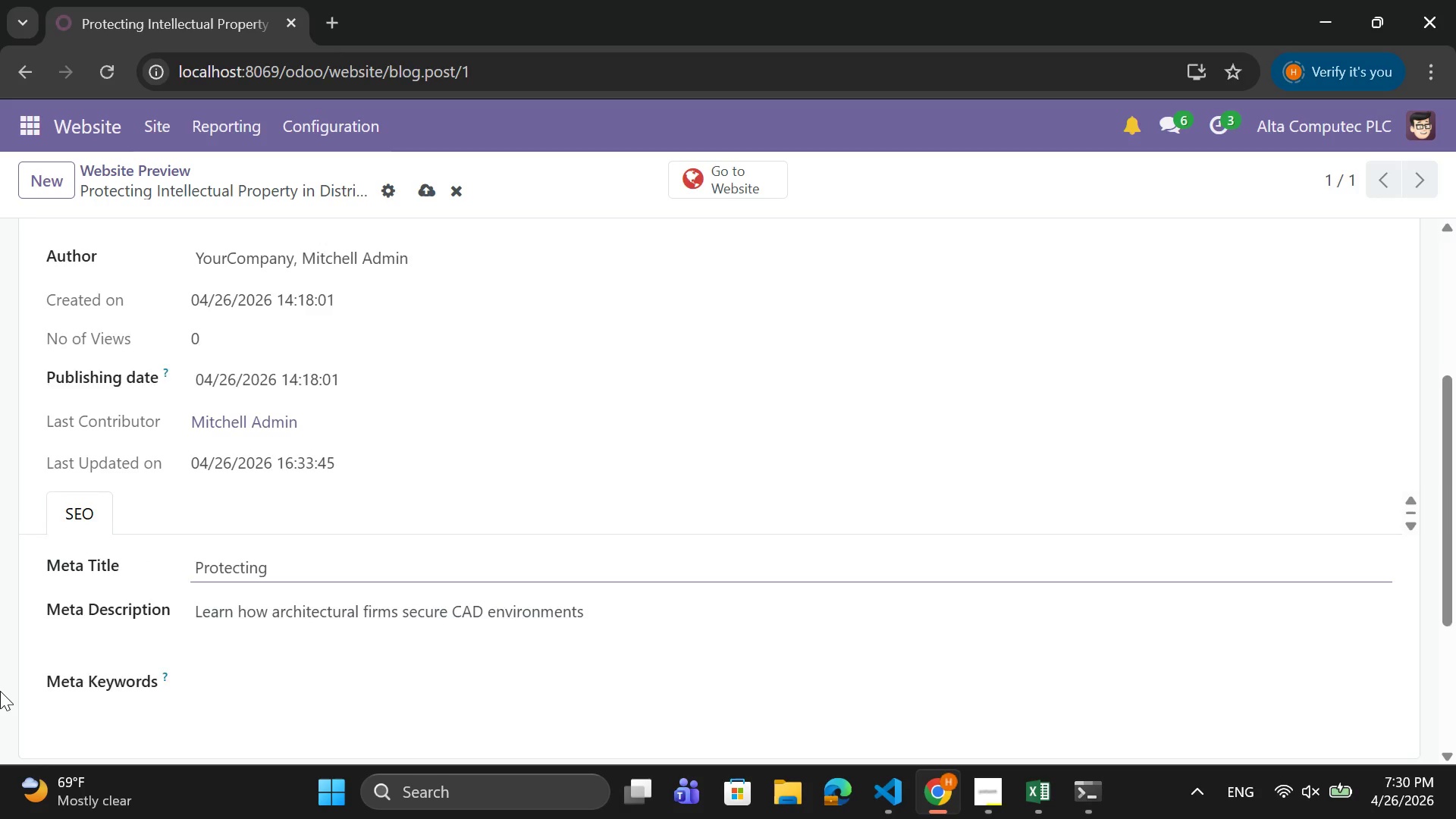 
wait(9.17)
 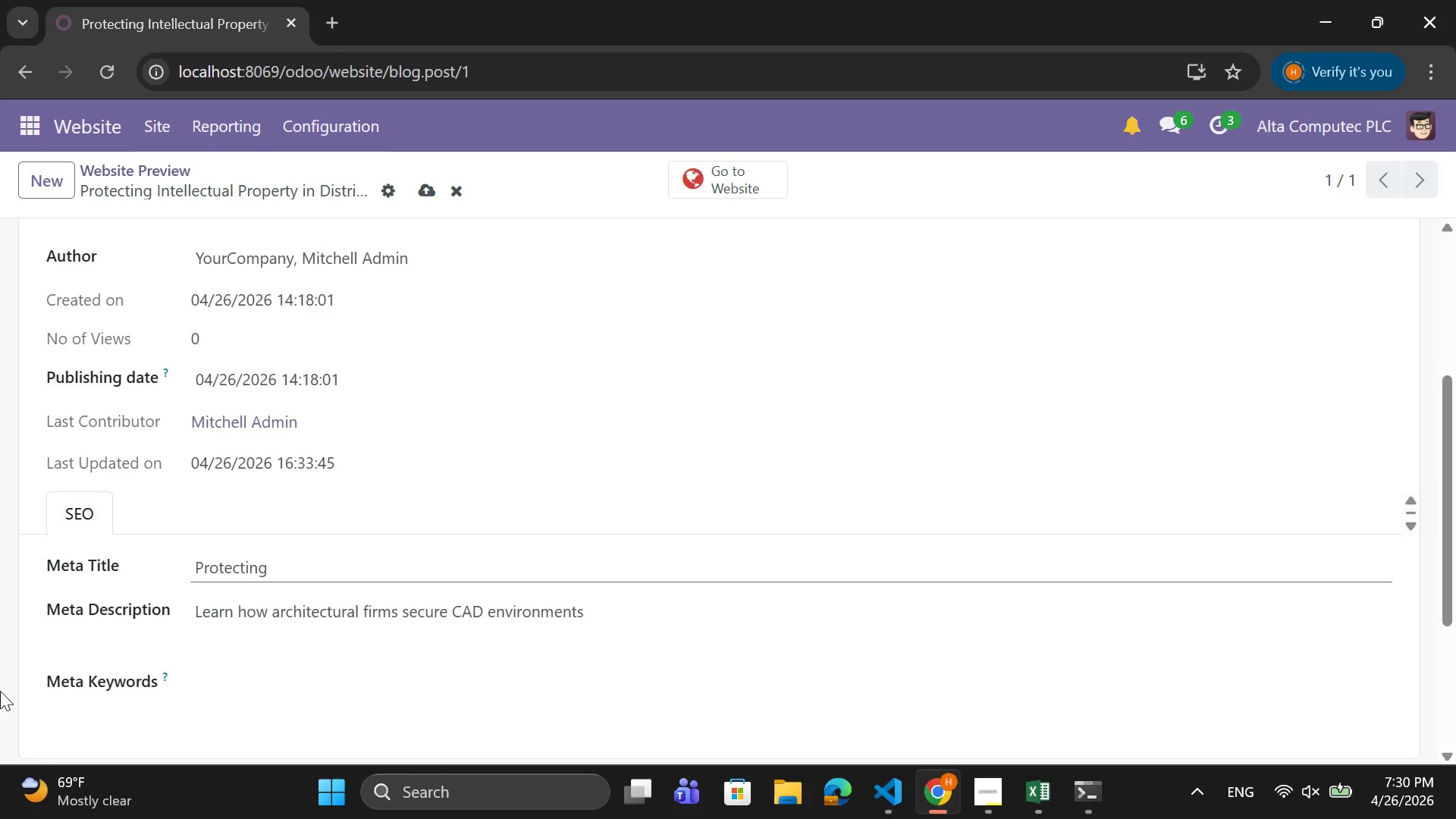 
type(Intellectual )
 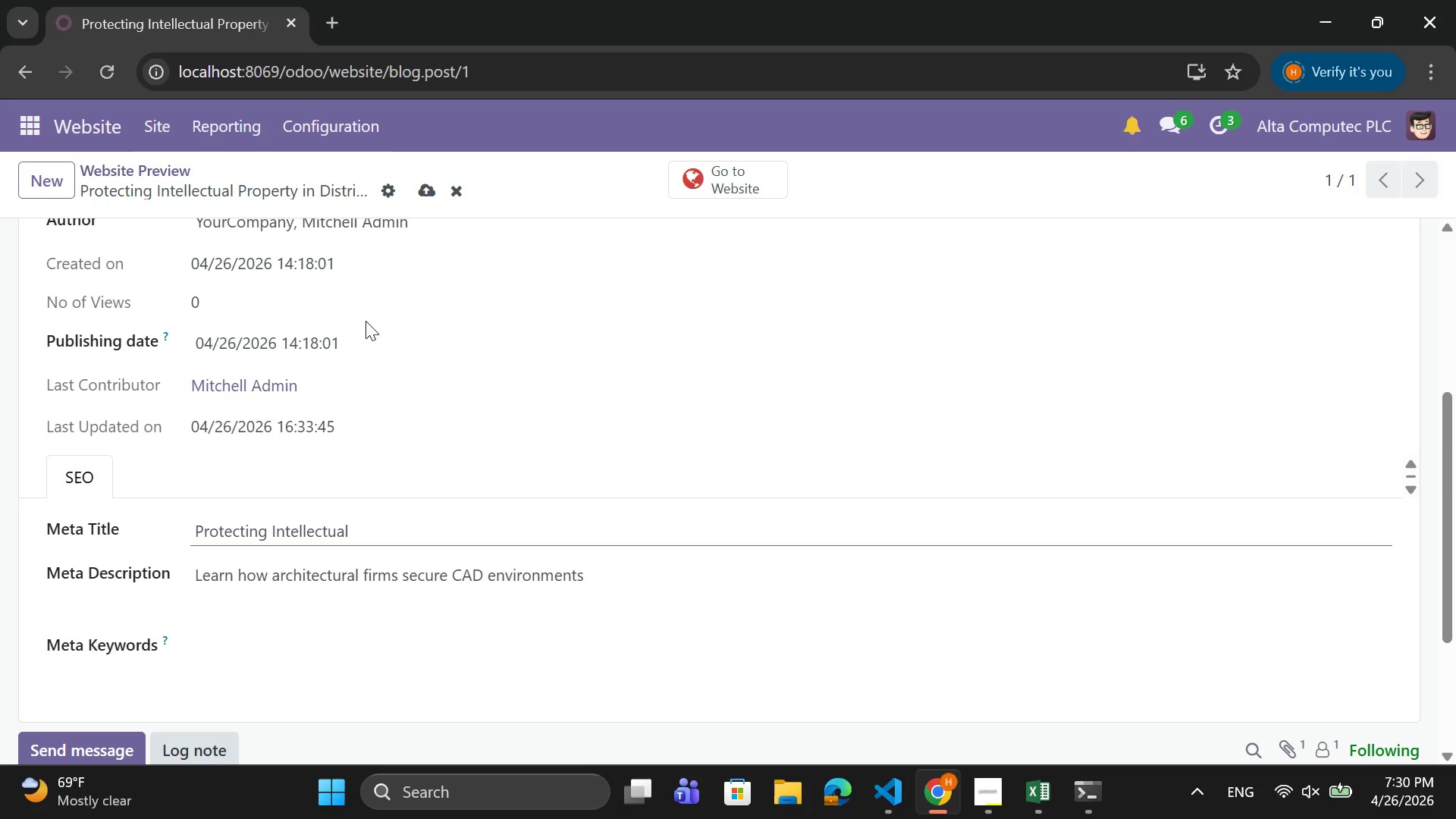 
type(Property in s)
key(Backspace)
type(di)
key(Backspace)
key(Backspace)
type(Distrib)
 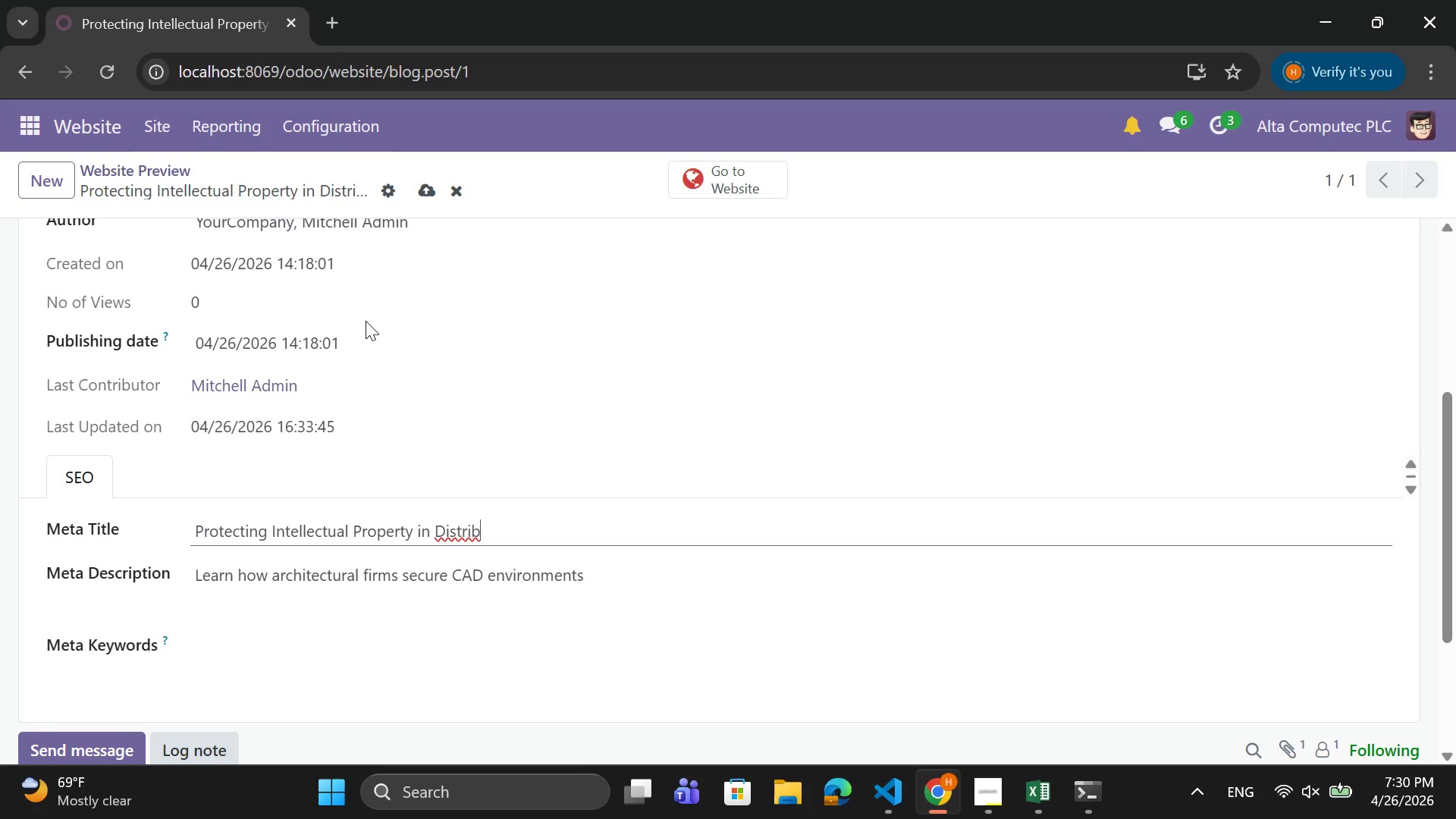 
type(uted CAAD)
key(Backspace)
key(Backspace)
type(d )
key(Backspace)
key(Backspace)
type(d )
key(Backspace)
key(Backspace)
type(D Environments)
 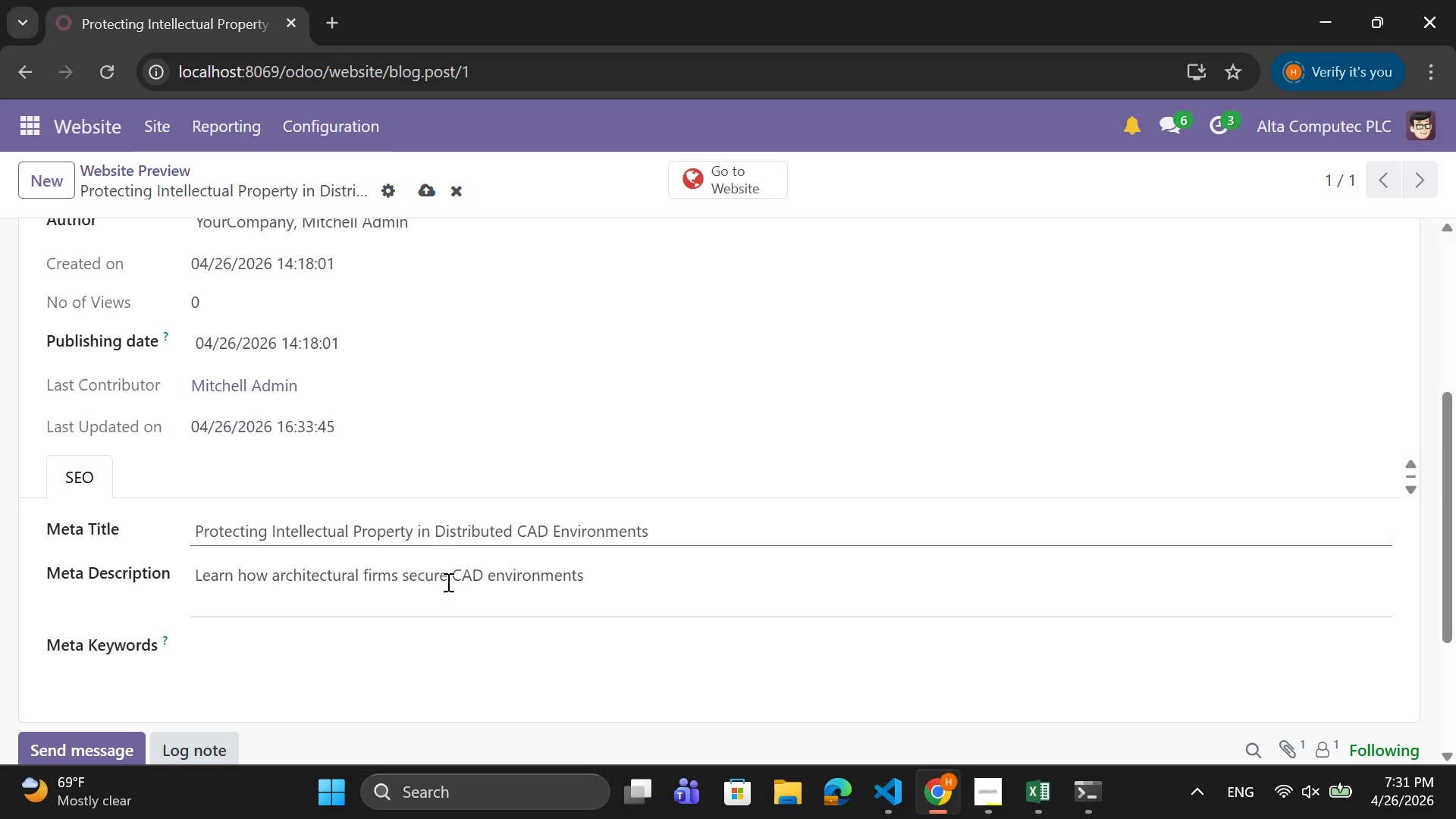 
left_click([412, 662])
 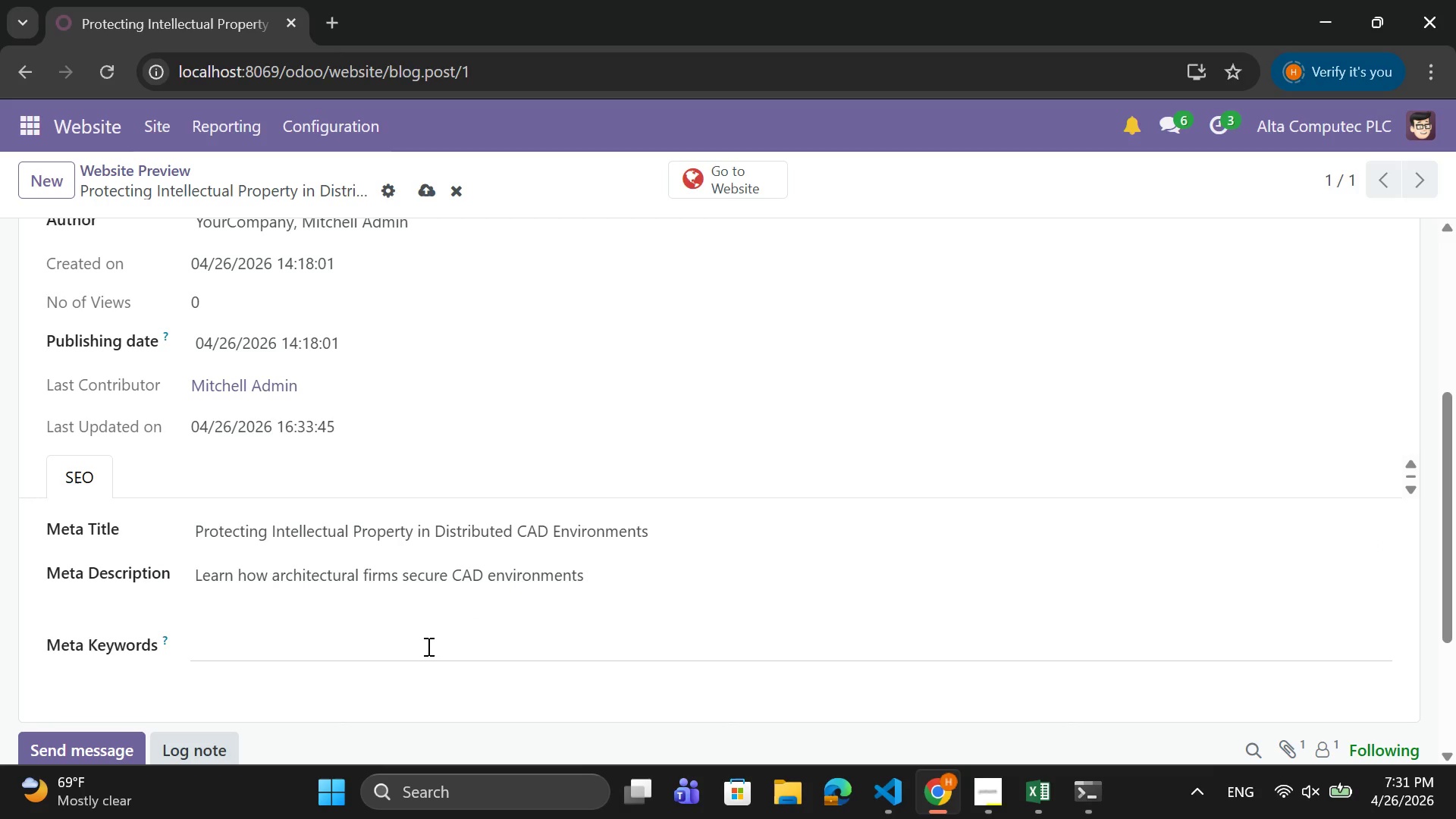 
left_click([427, 646])
 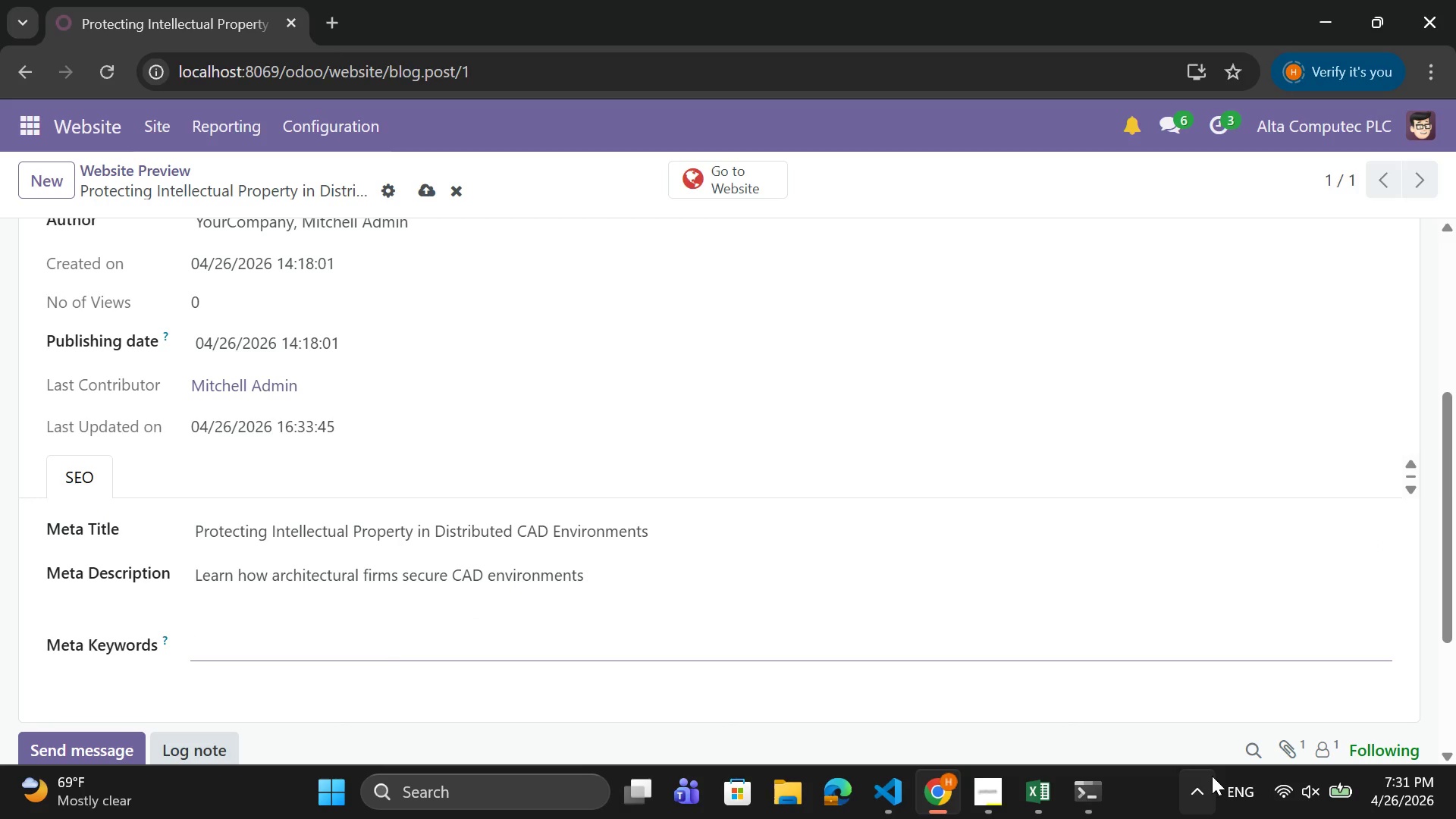 
type(cad security )
key(Backspace)
type(, )
 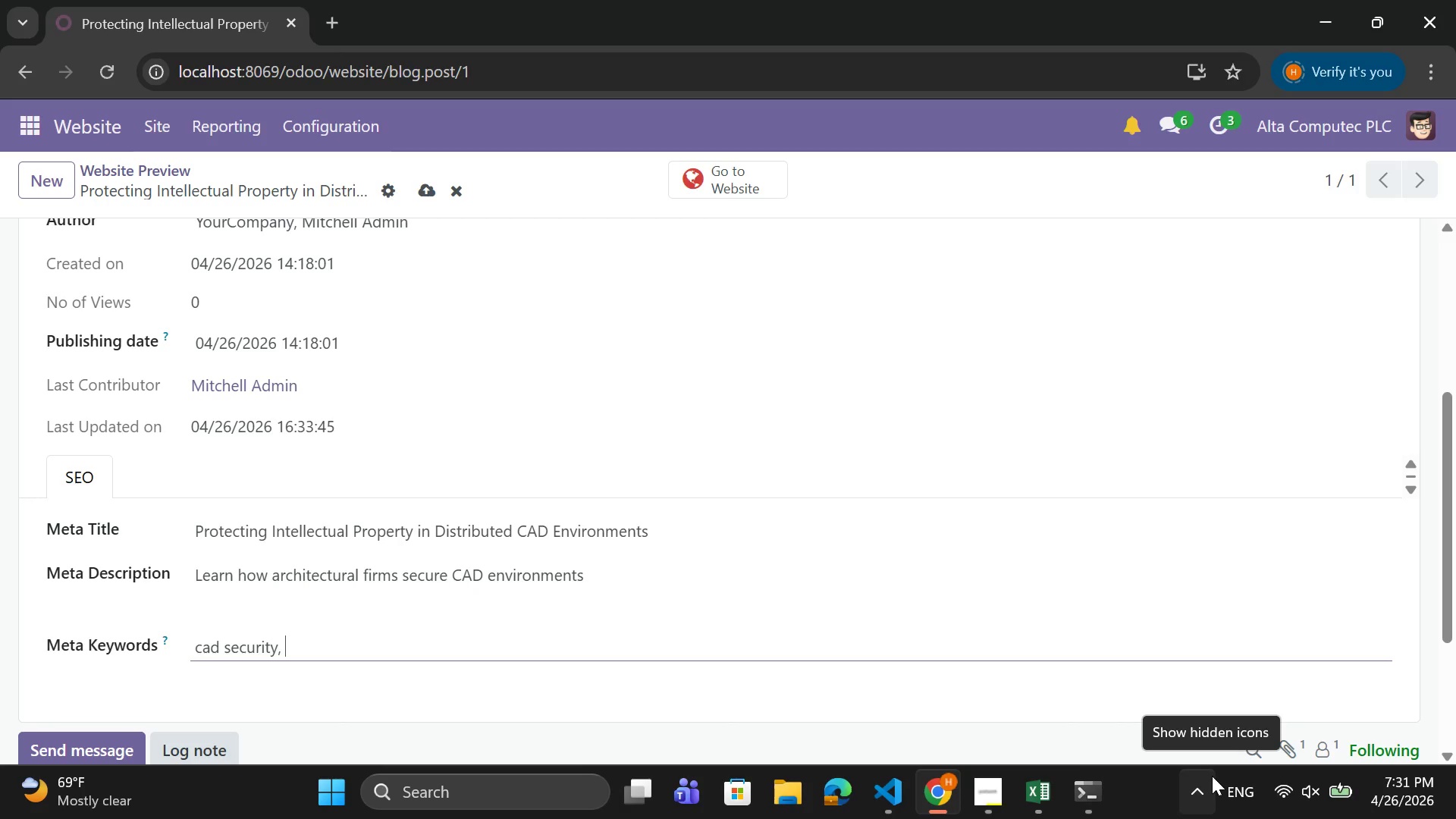 
type(intellectual property, )
 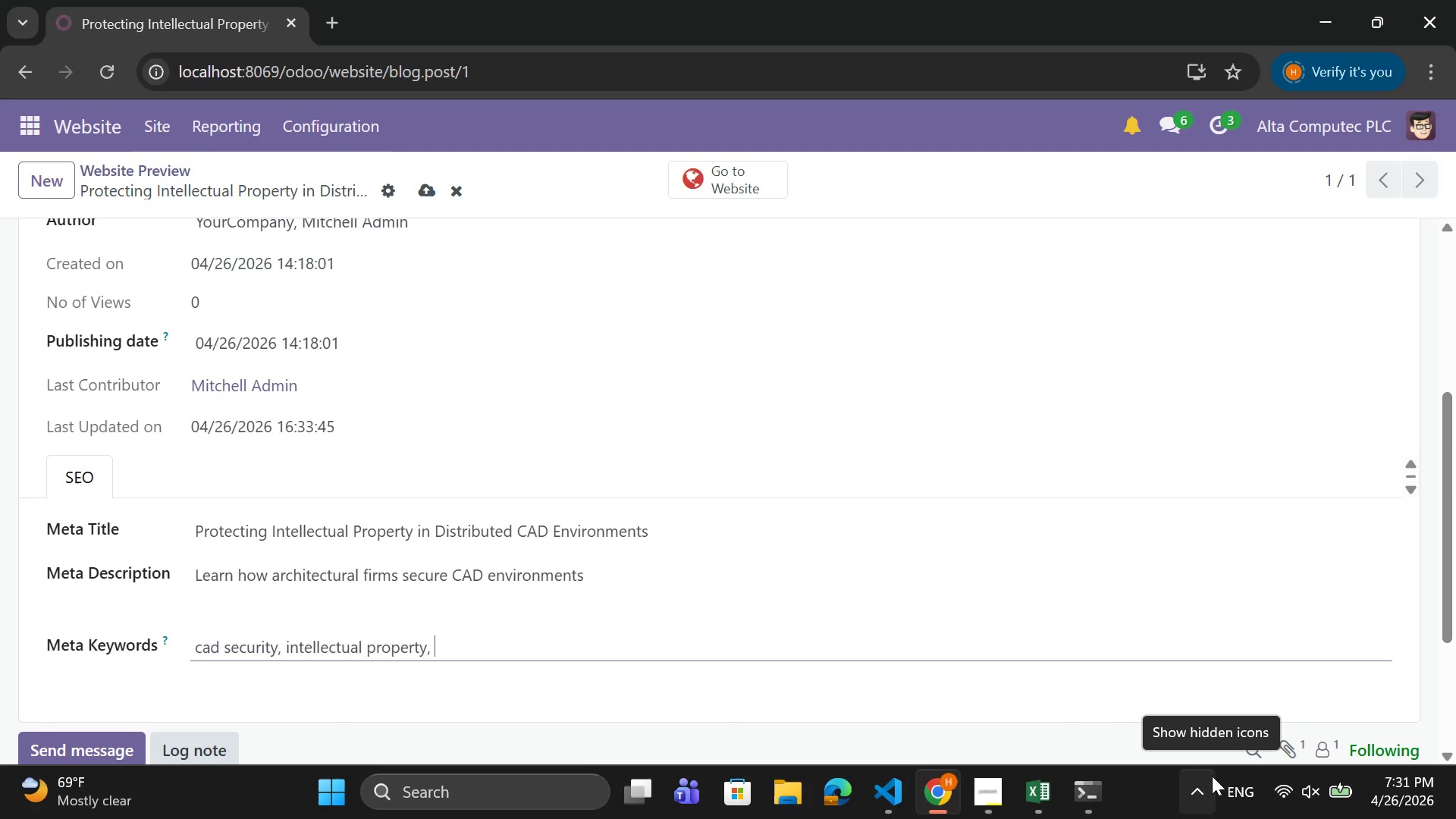 
key(Backspace)
key(Backspace)
type( protection, ae)
key(Backspace)
key(Backspace)
type(zero trust, )
 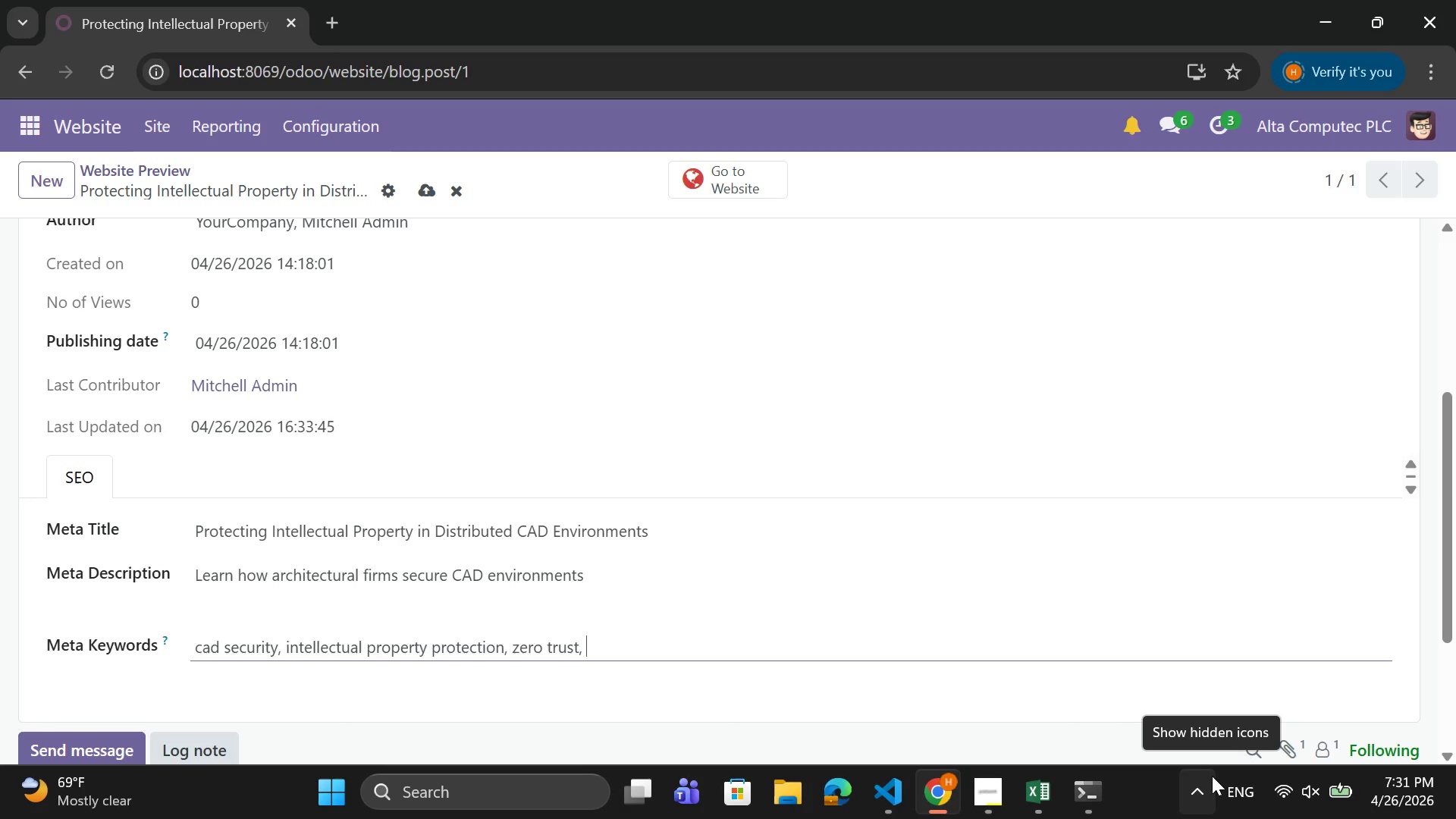 
type(arch)
 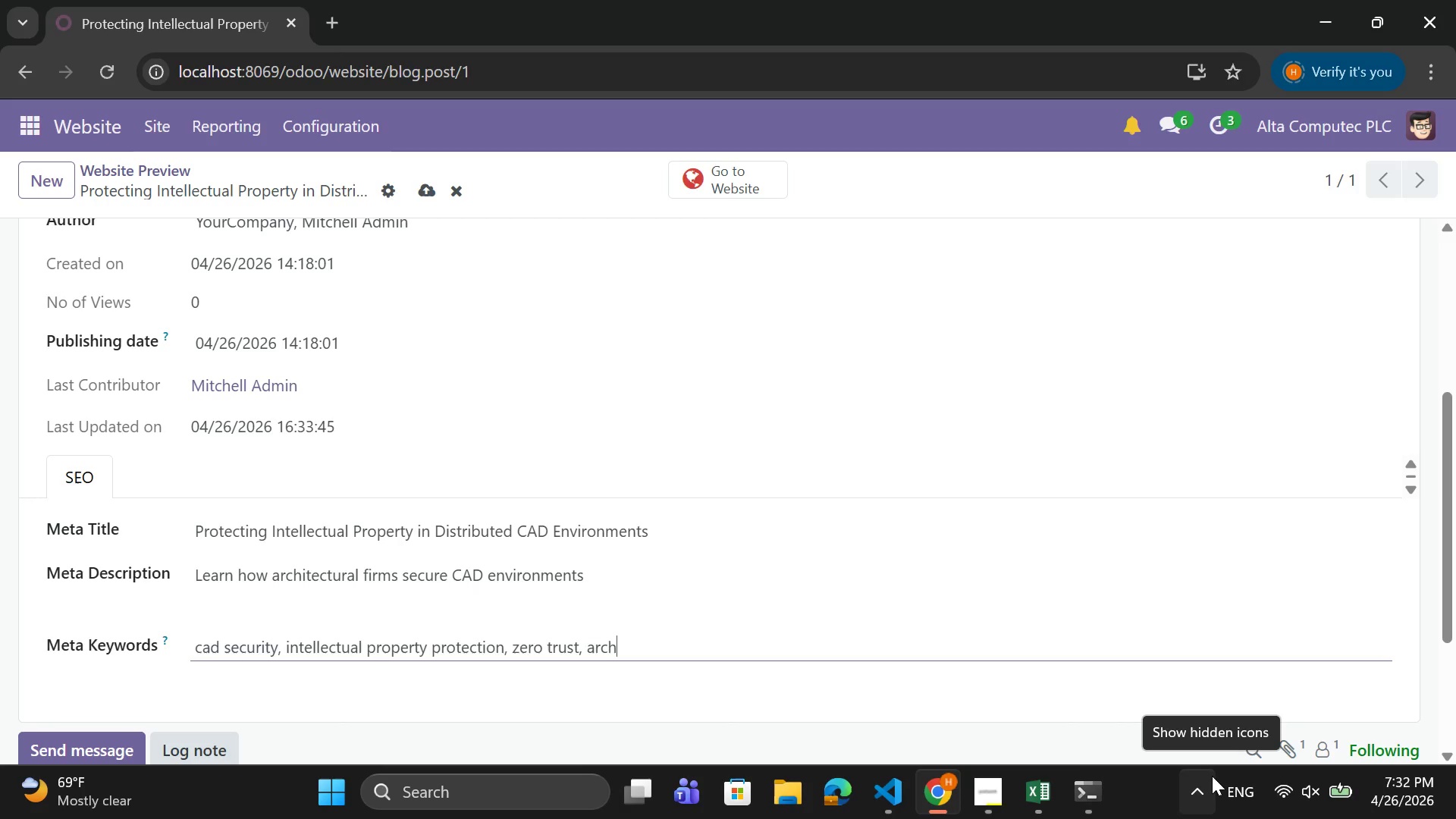 
type(ite)
 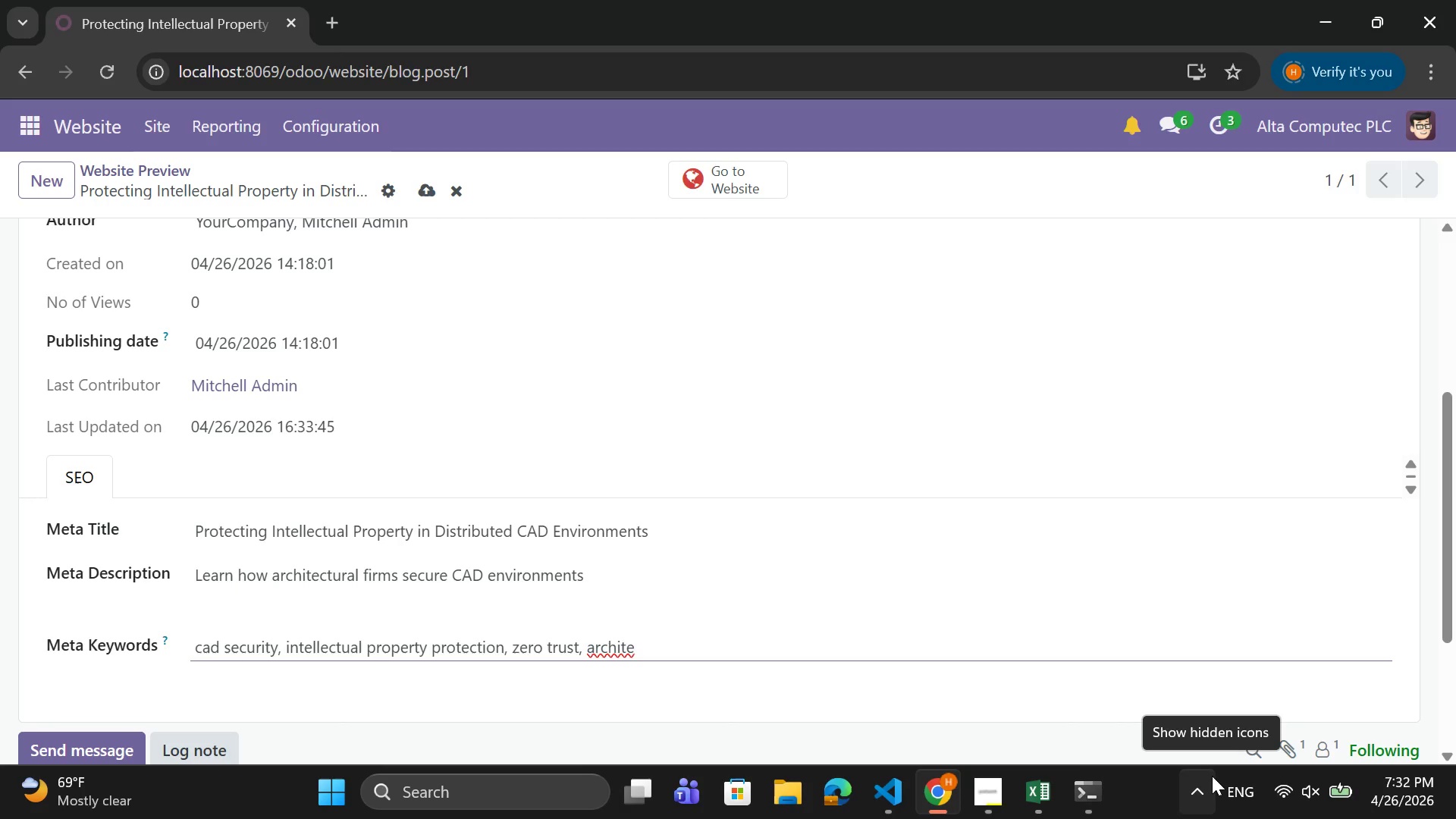 
key(Backspace)
 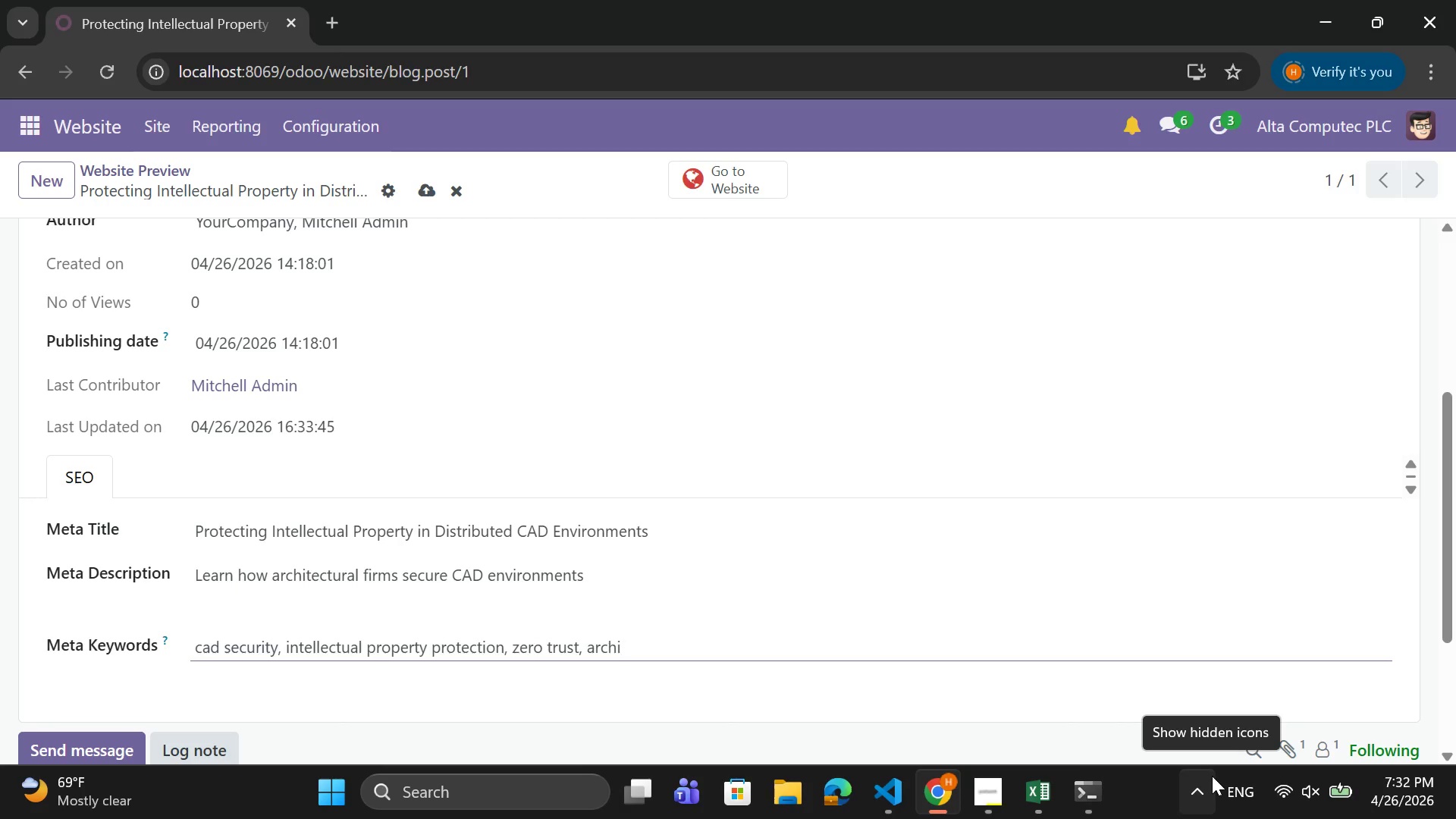 
key(Backspace)
 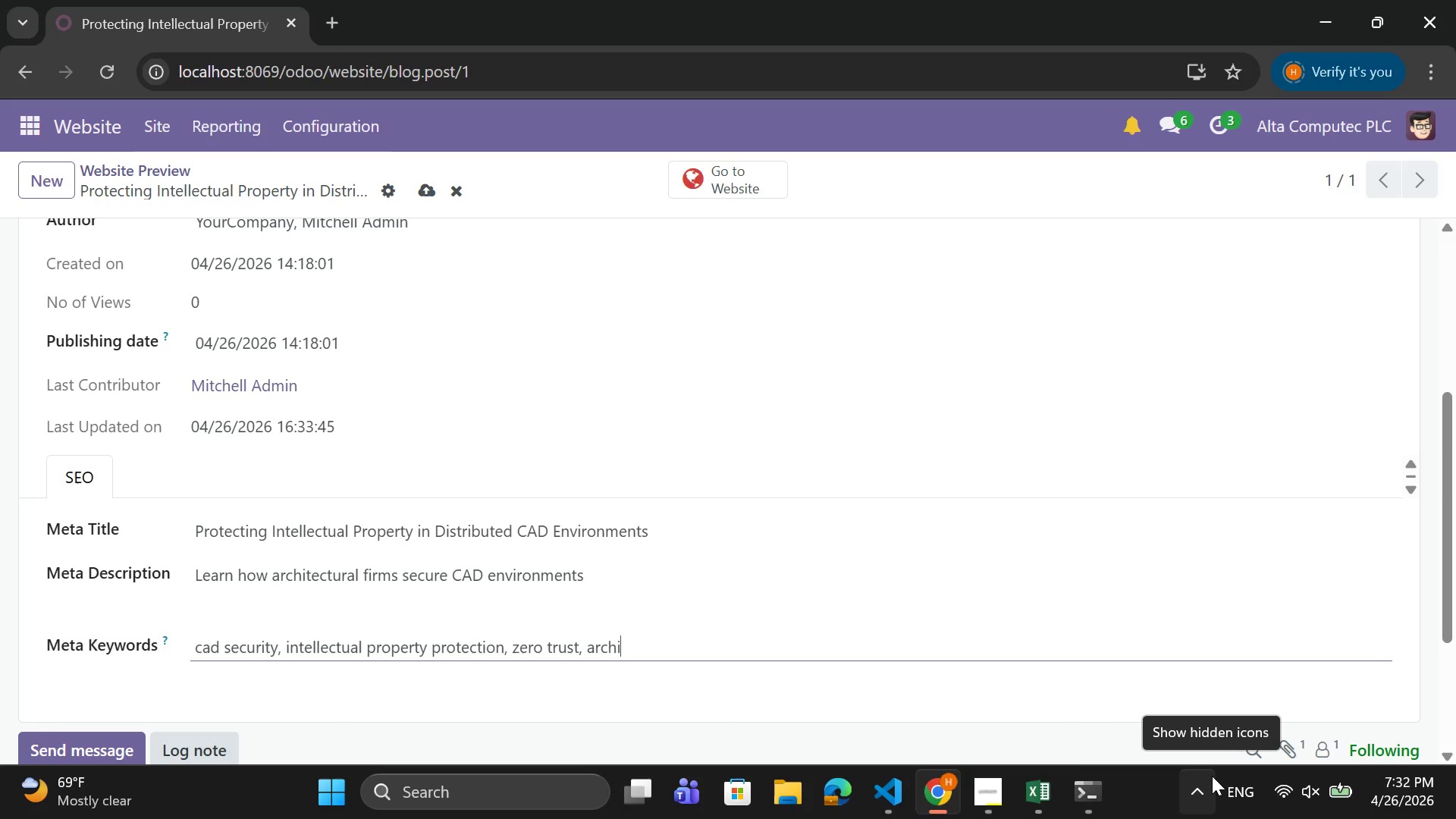 
type(tecr)
key(Backspace)
 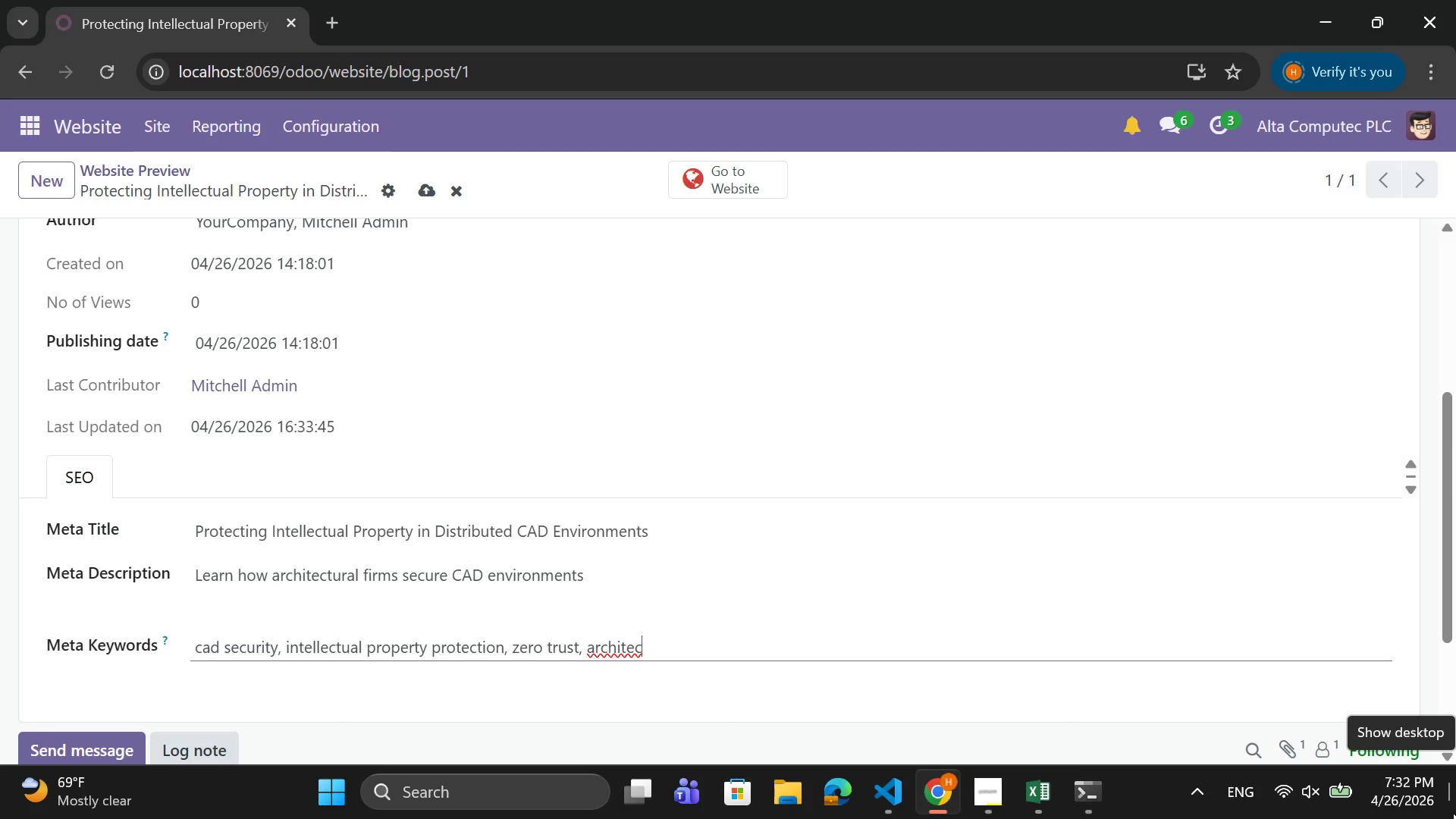 
wait(13.55)
 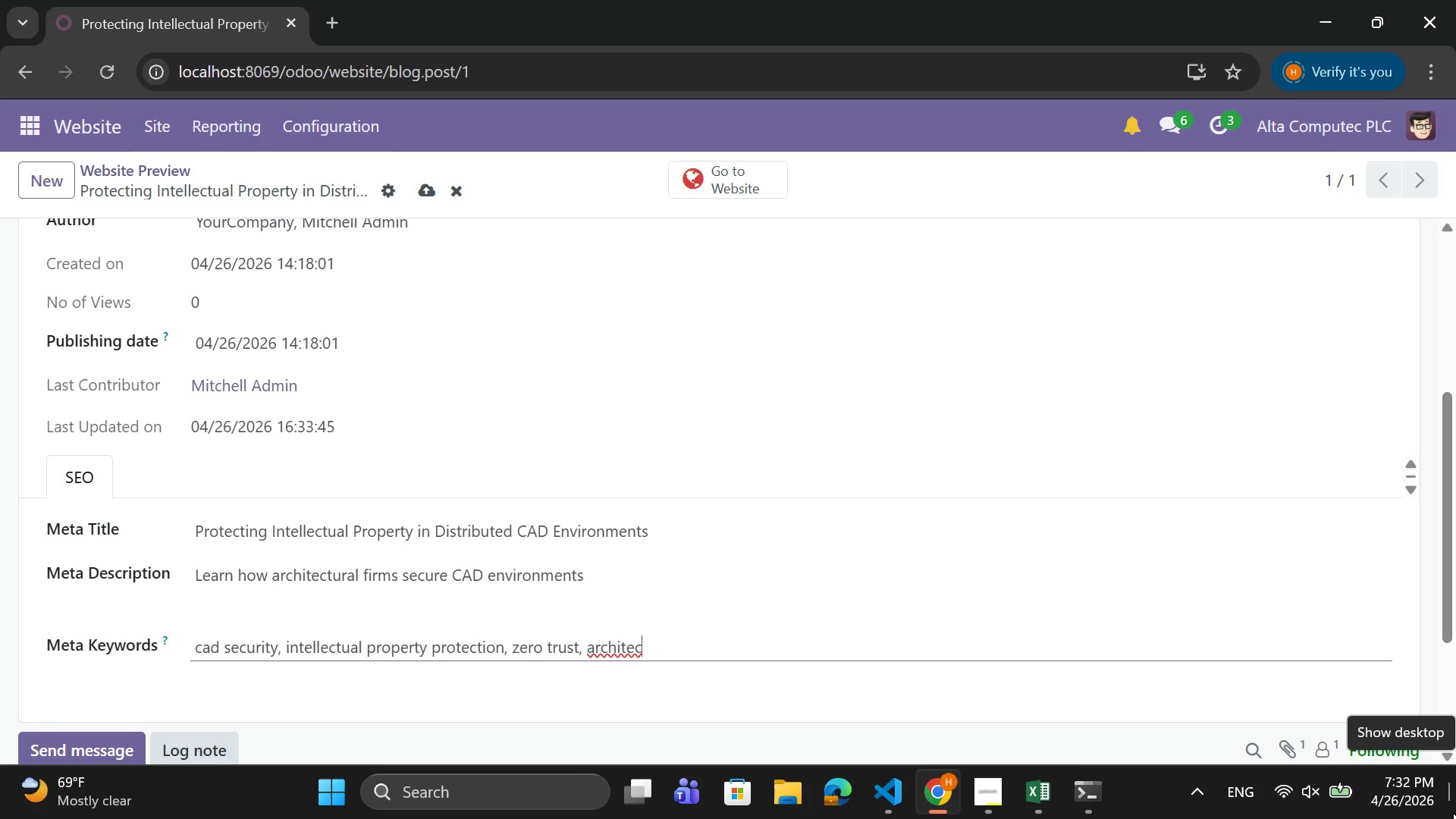 
type(trual )
 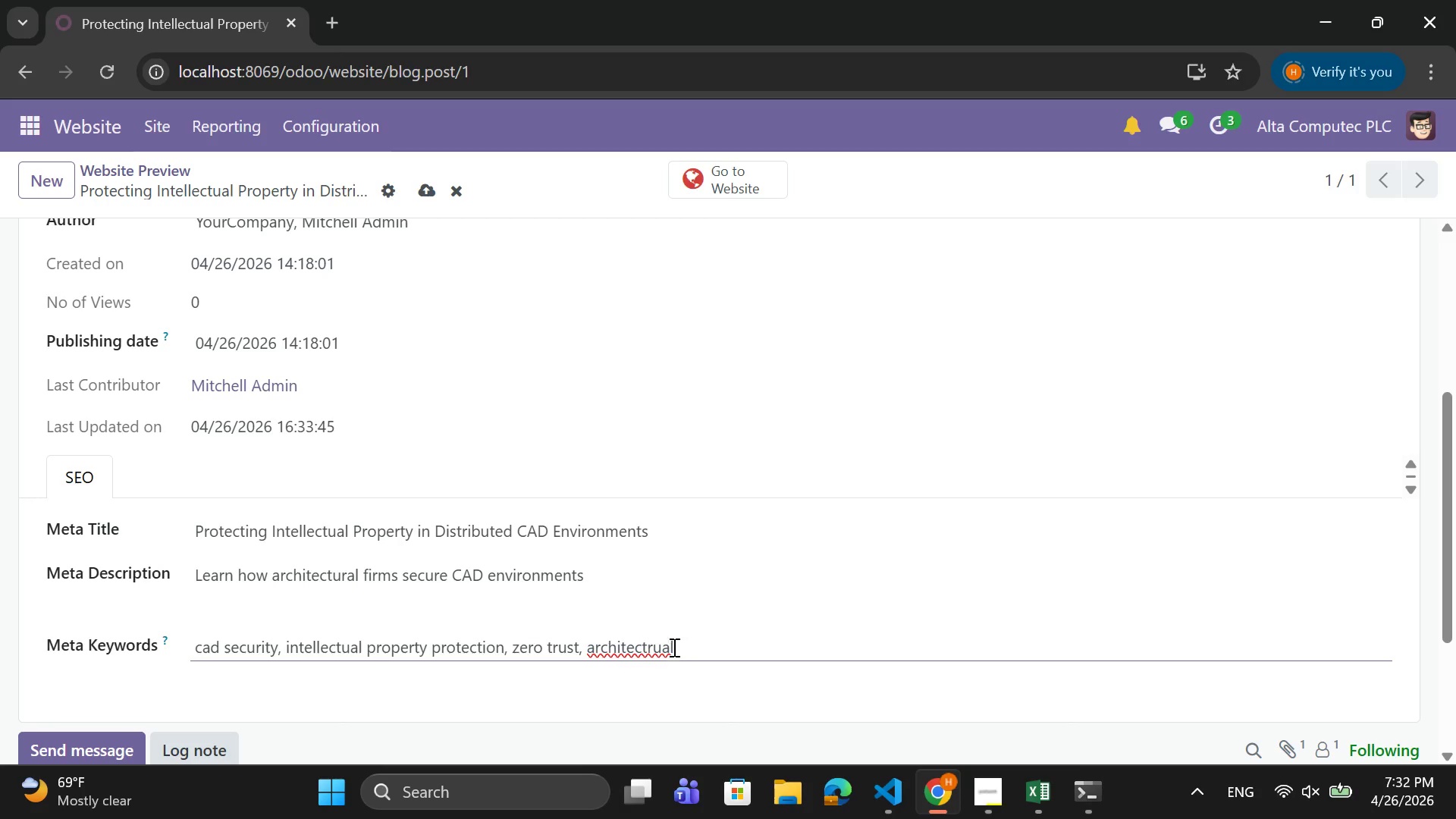 
right_click([651, 646])
 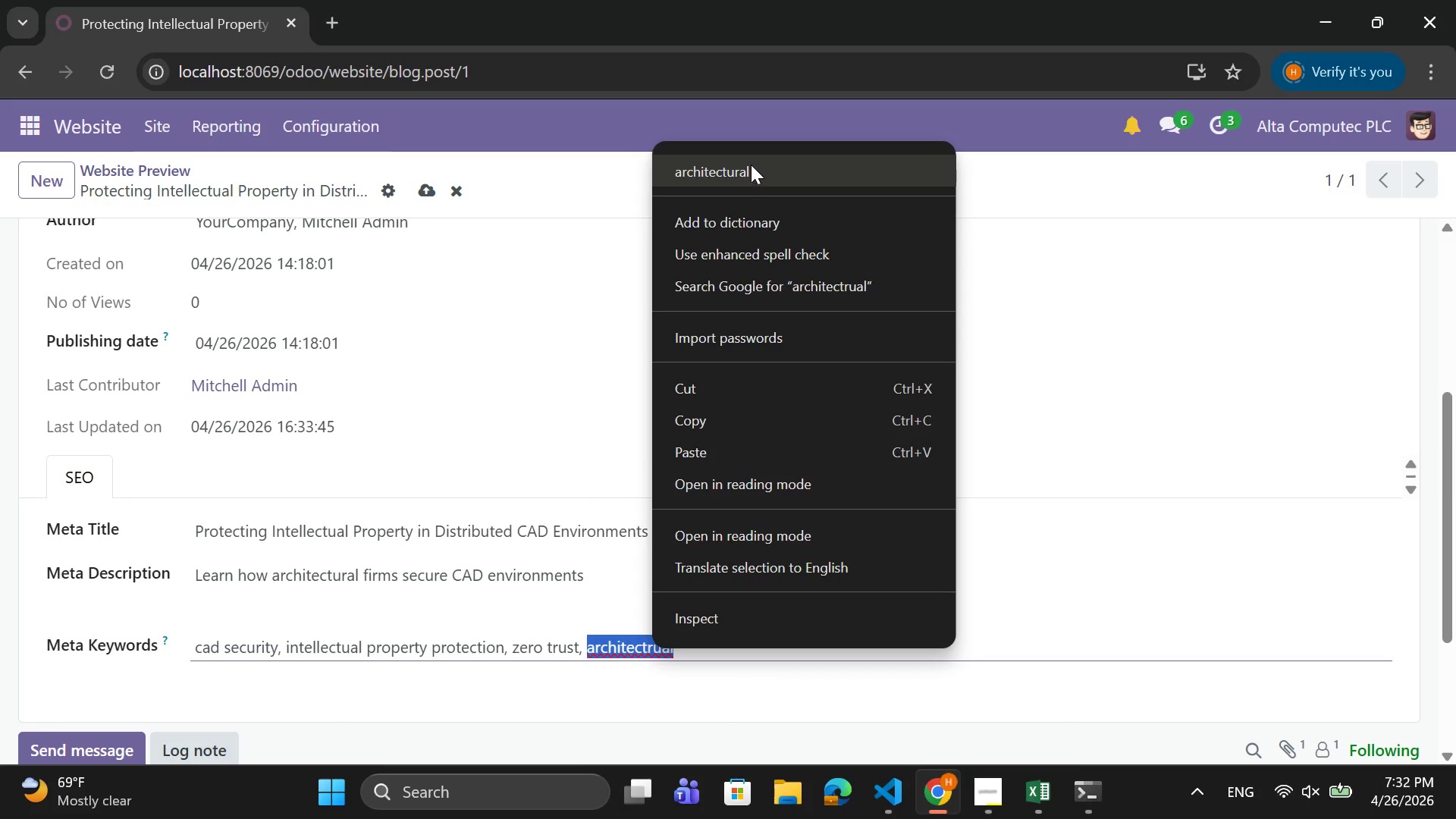 
left_click([751, 164])
 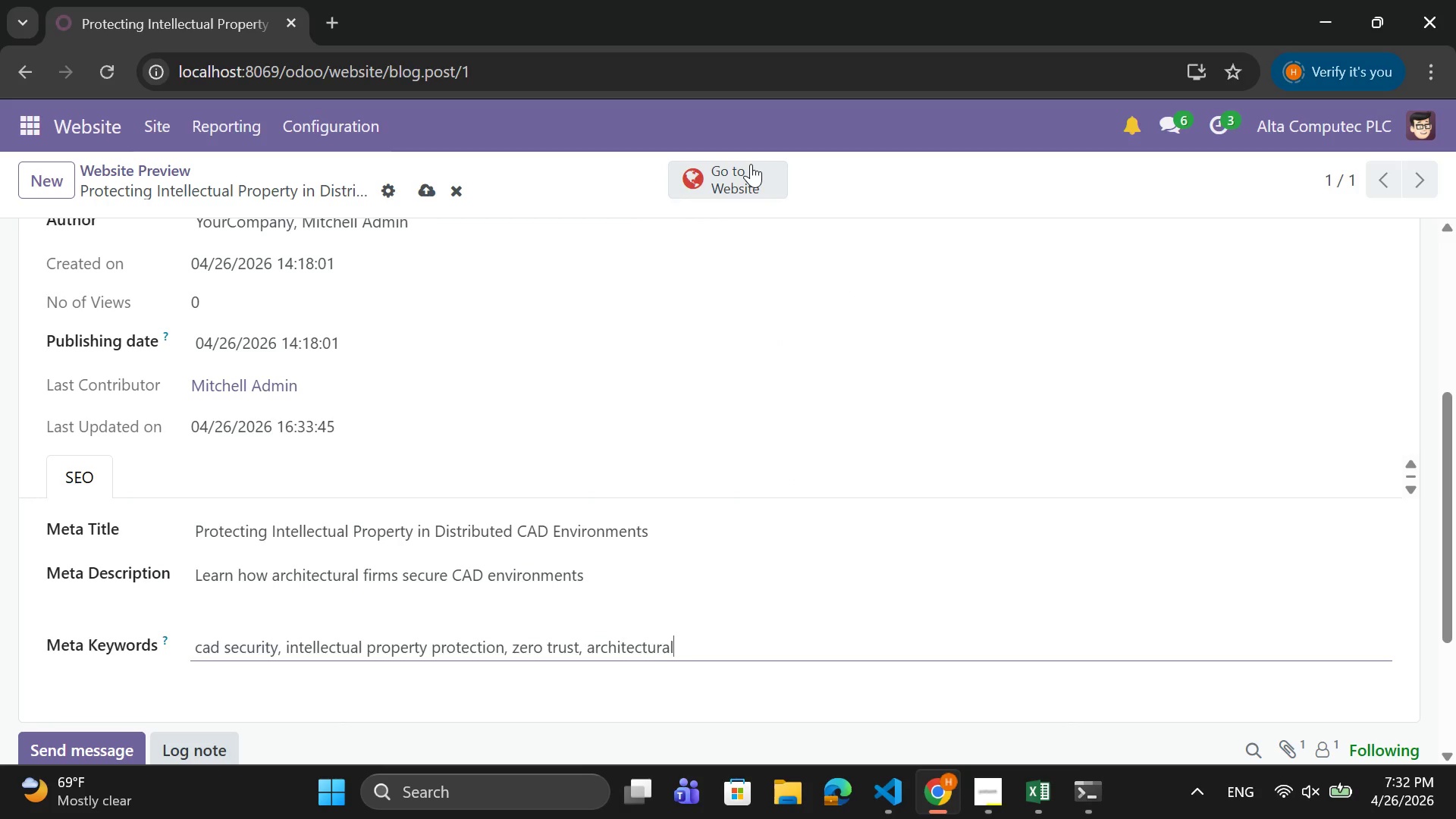 
type( data security)
 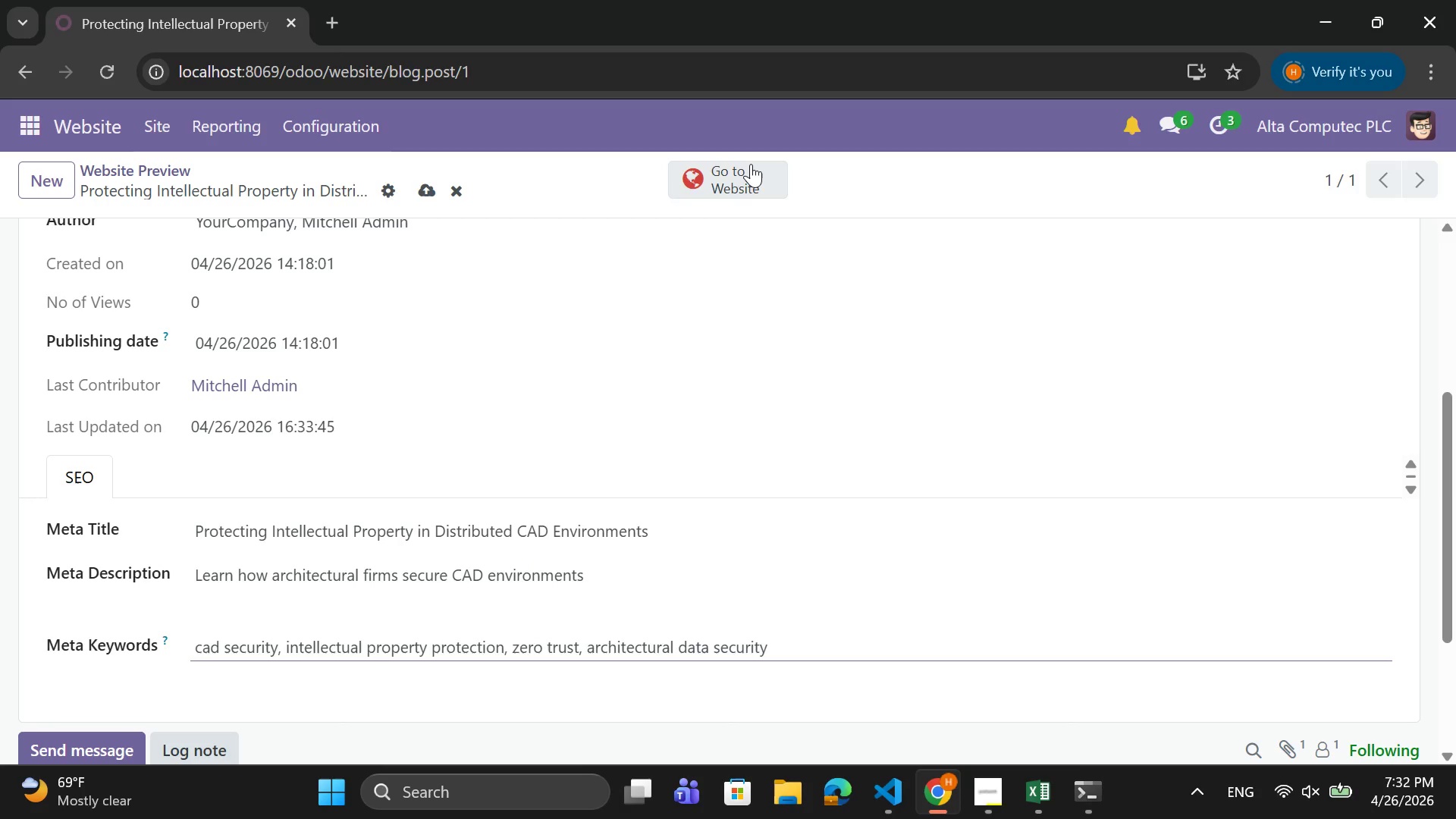 
type(, cloud collaboration)
 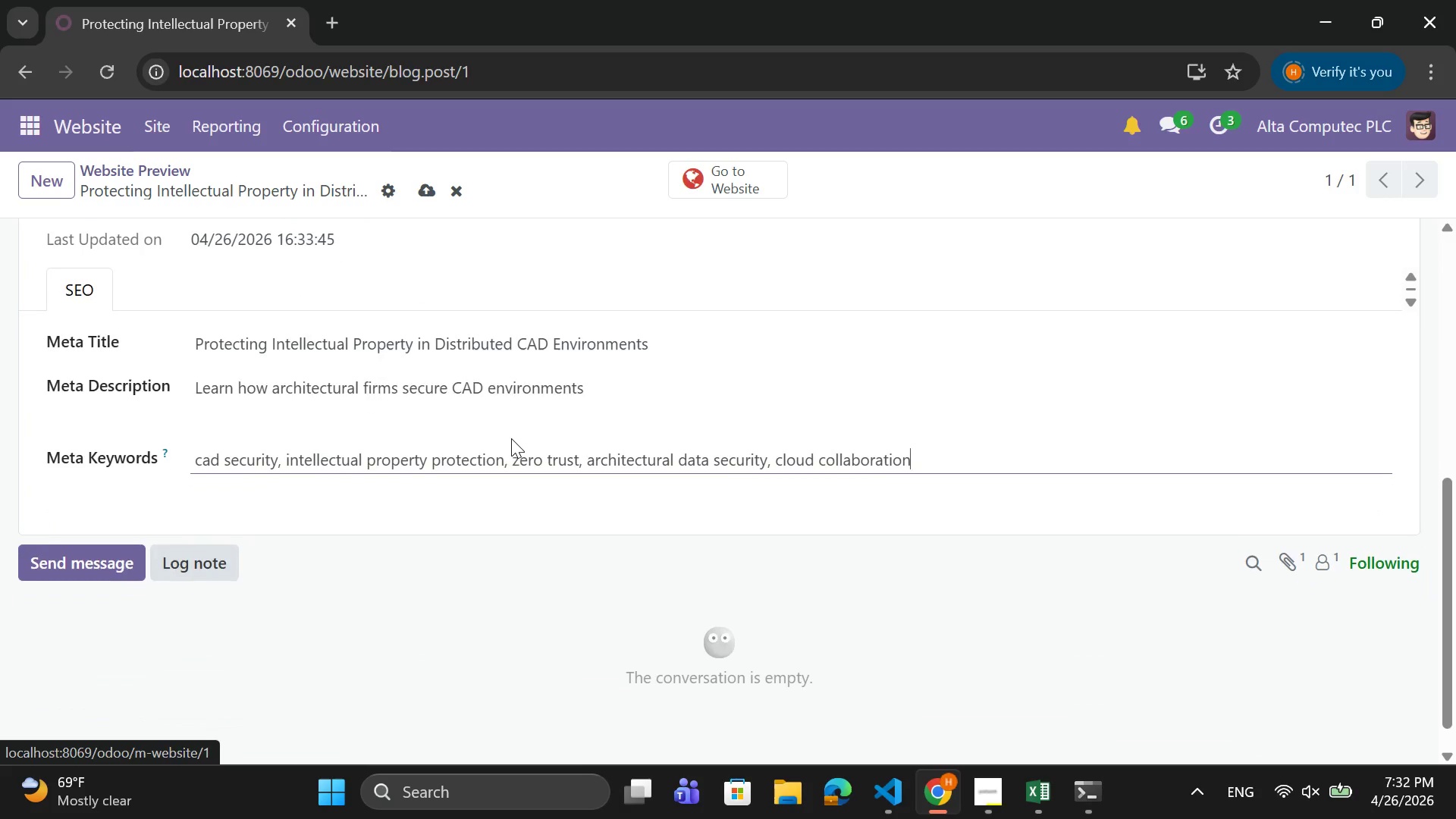 
wait(7.22)
 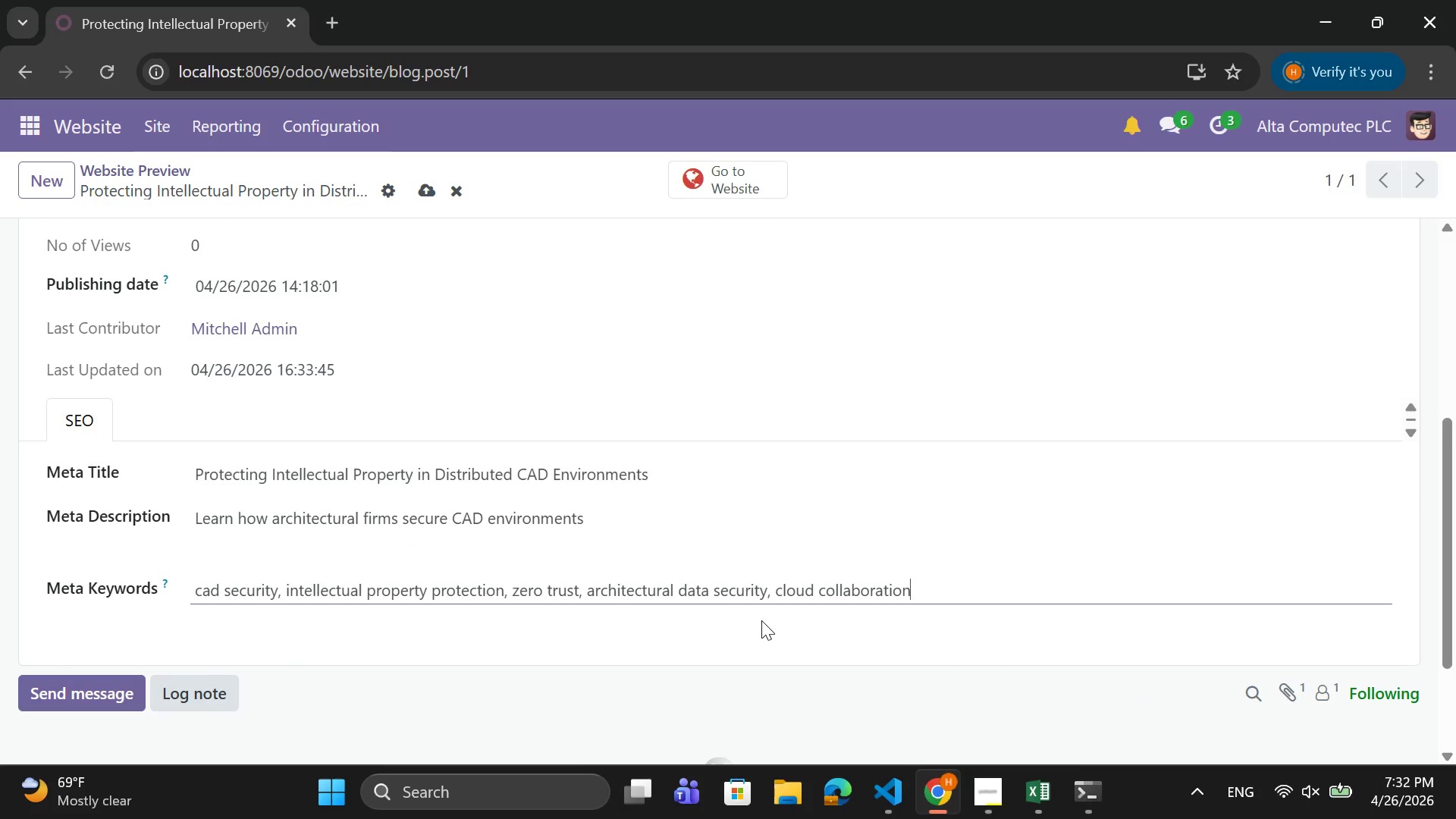 
left_click([428, 187])
 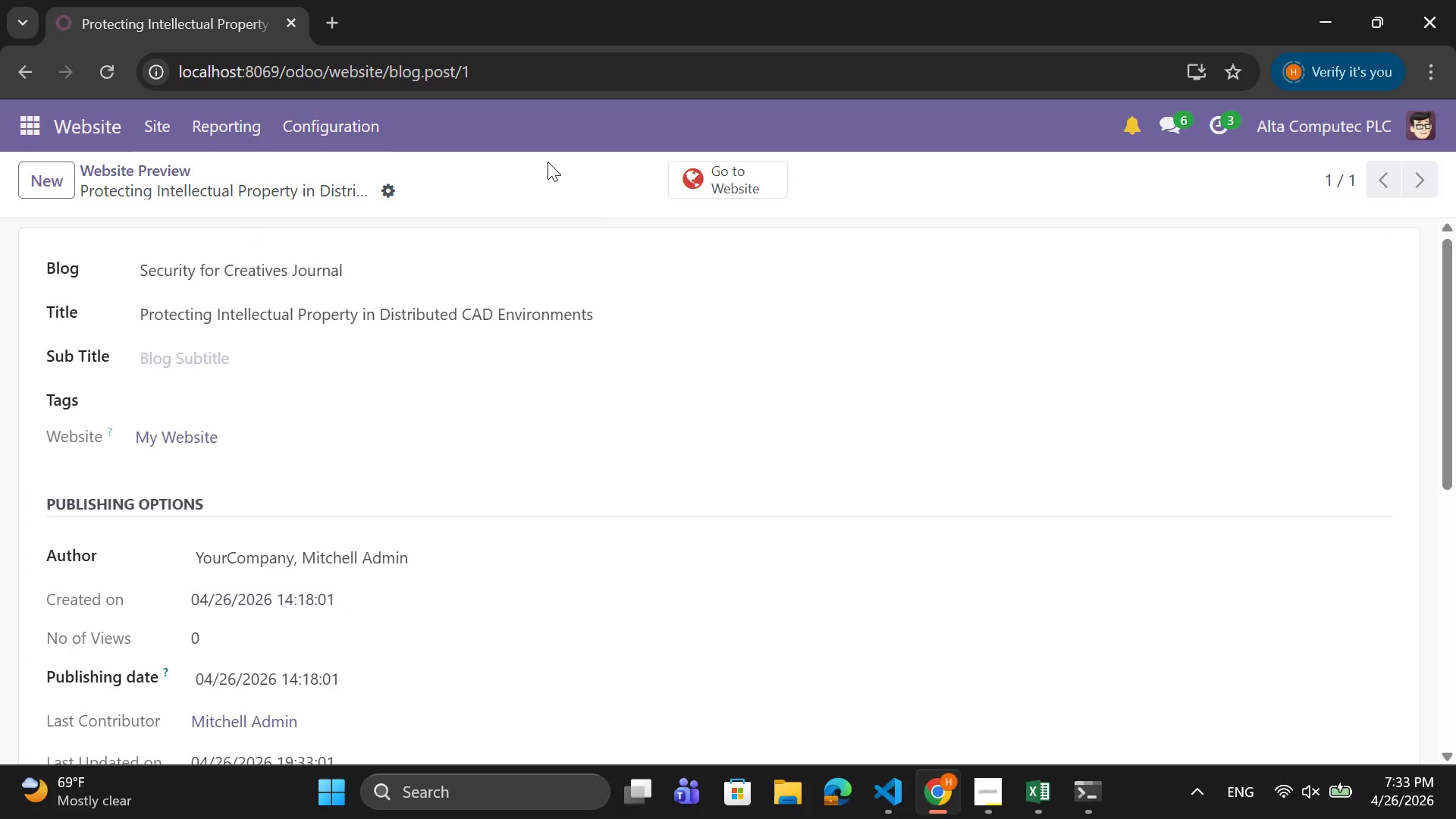 
scroll: coordinate [573, 213], scroll_direction: down, amount: 3.0
 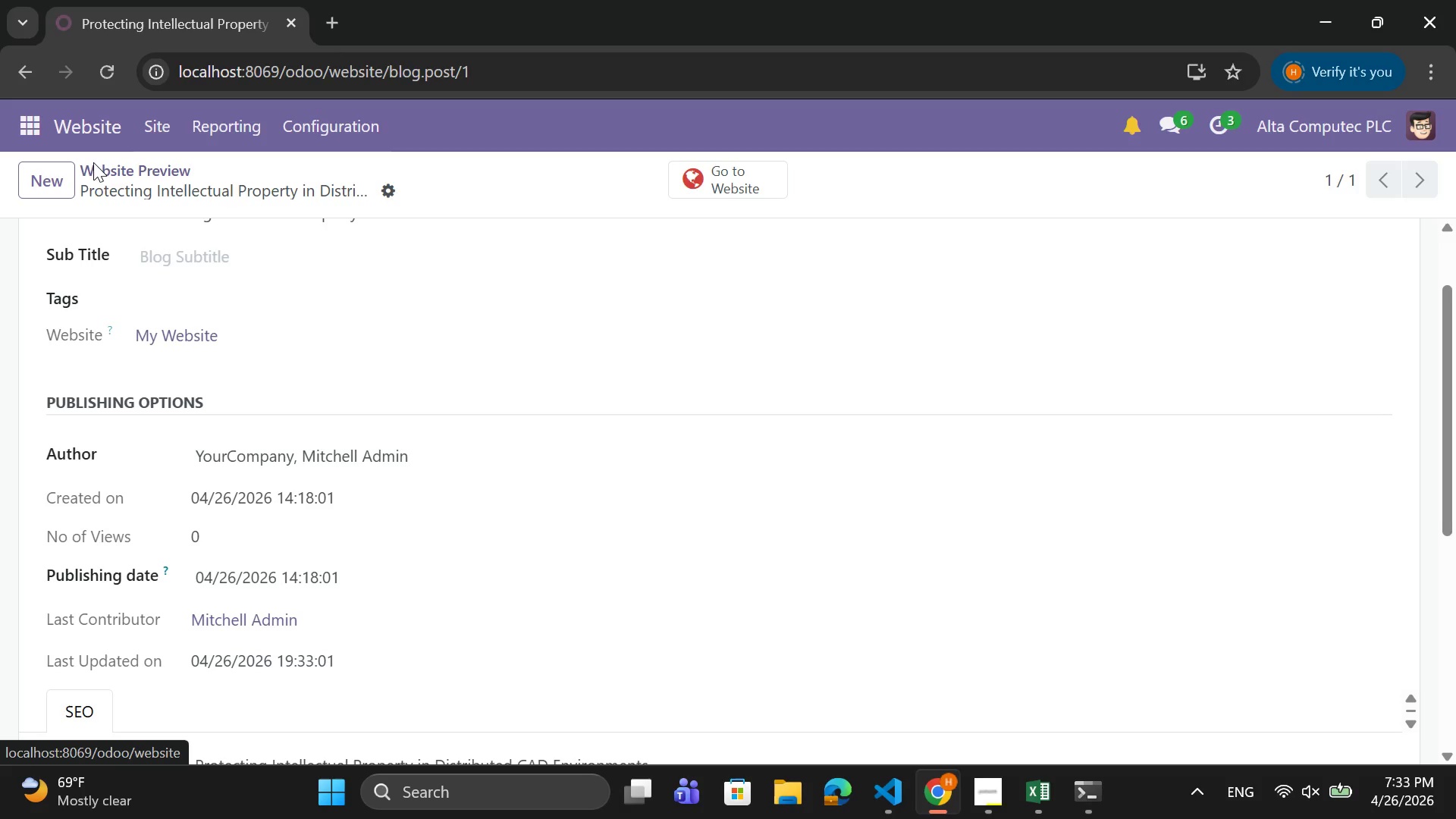 
left_click([116, 168])
 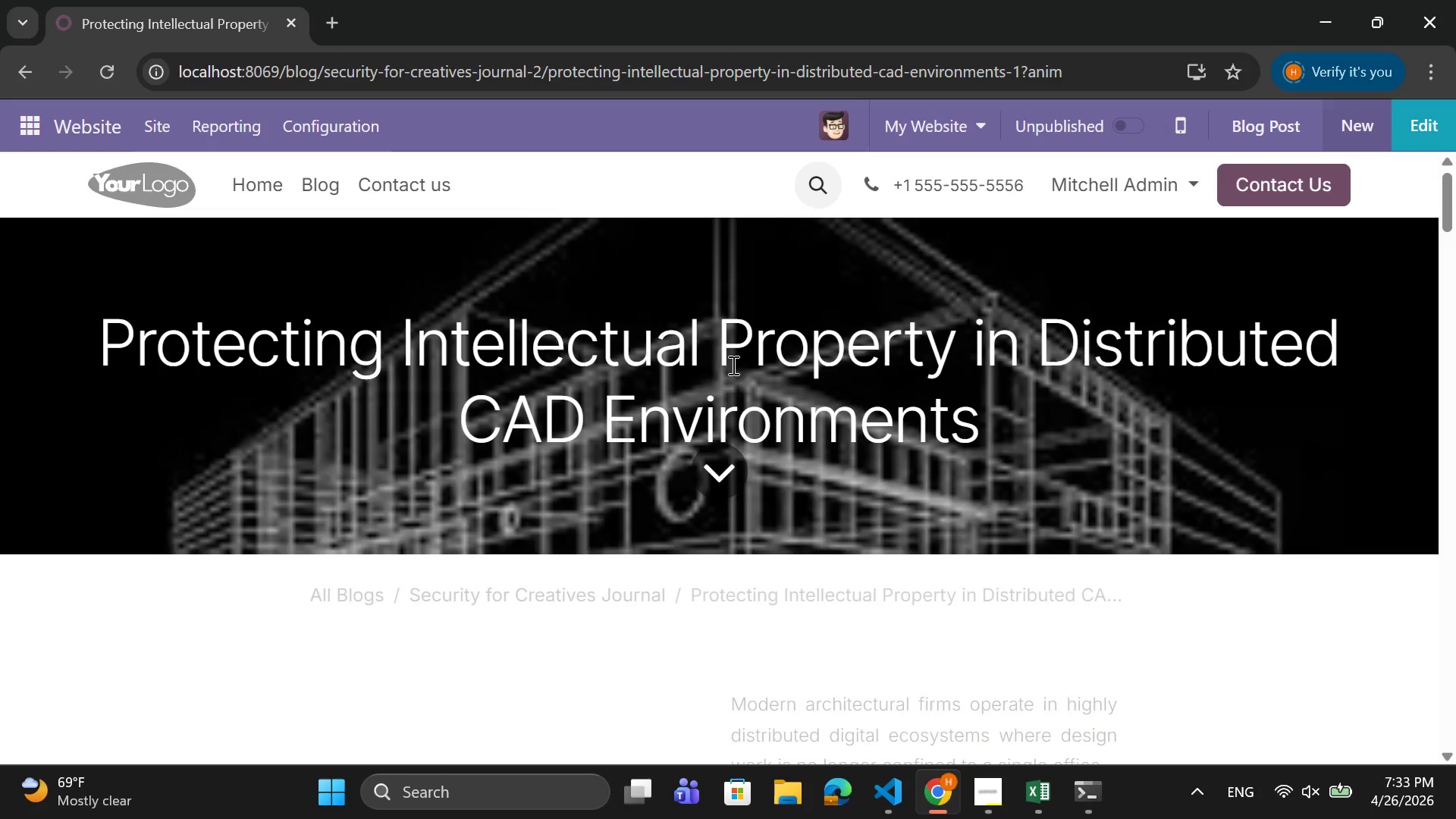 
scroll: coordinate [732, 365], scroll_direction: down, amount: 48.0
 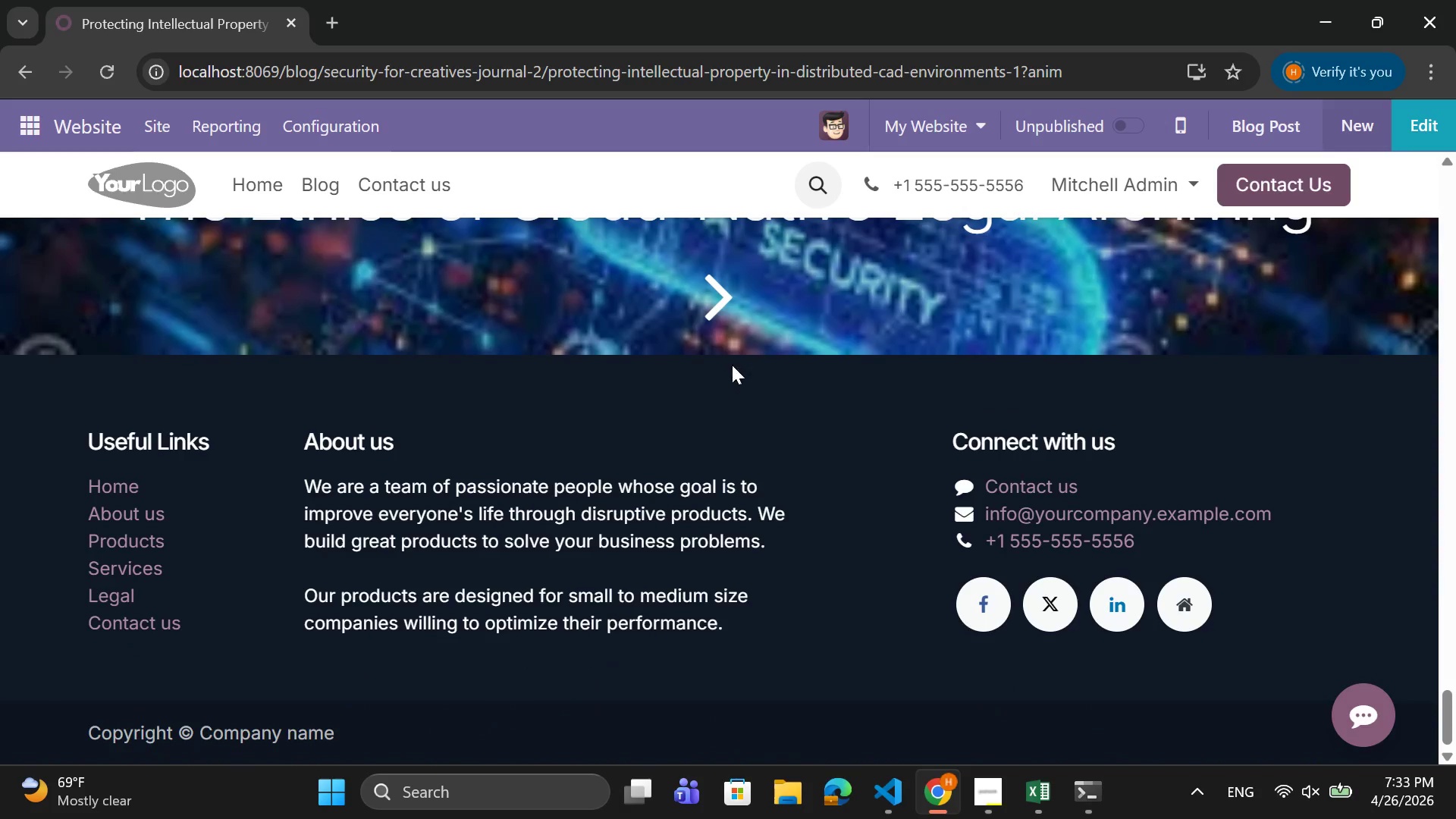 
scroll: coordinate [732, 365], scroll_direction: up, amount: 1.0
 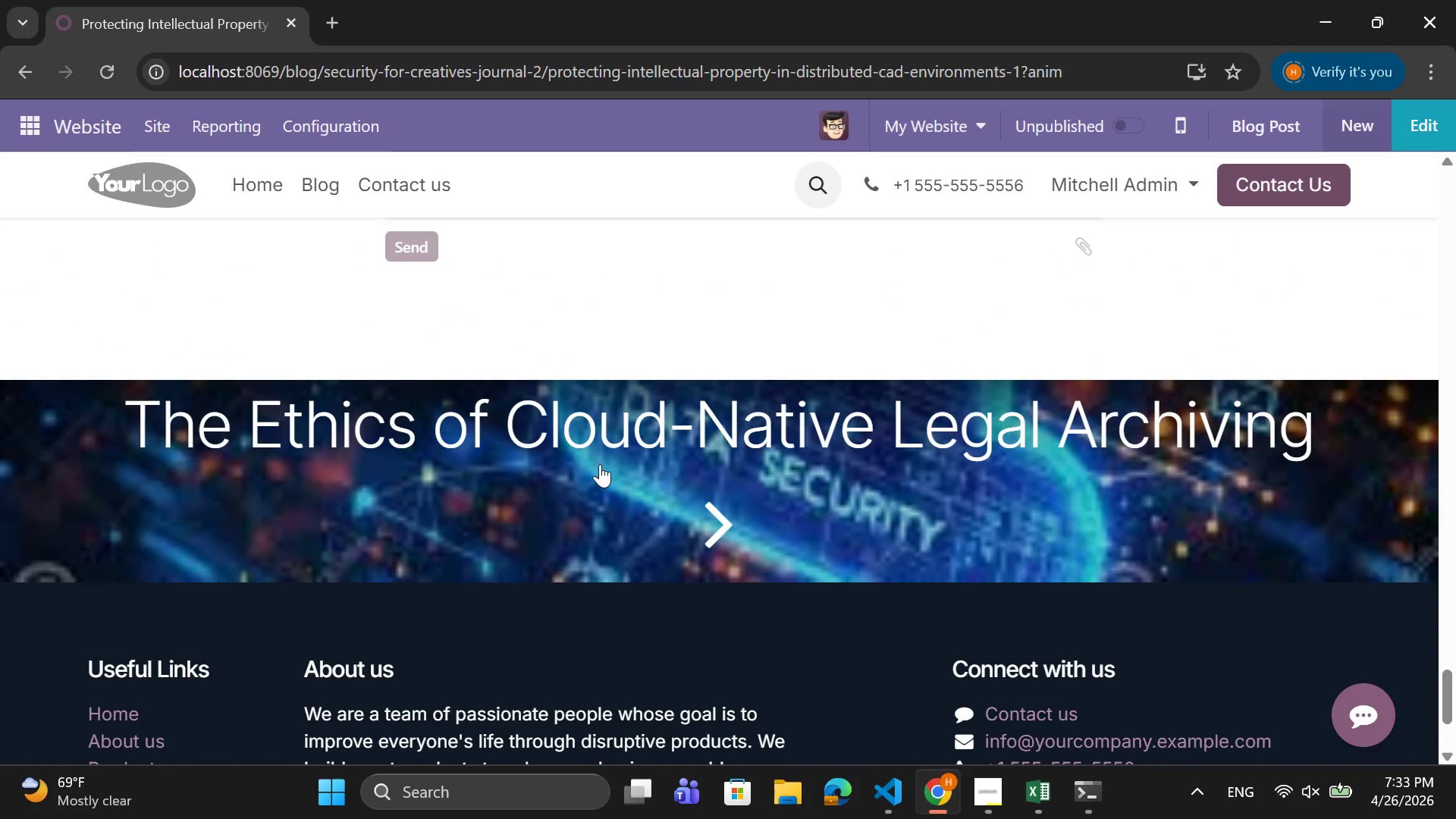 
double_click([599, 467])
 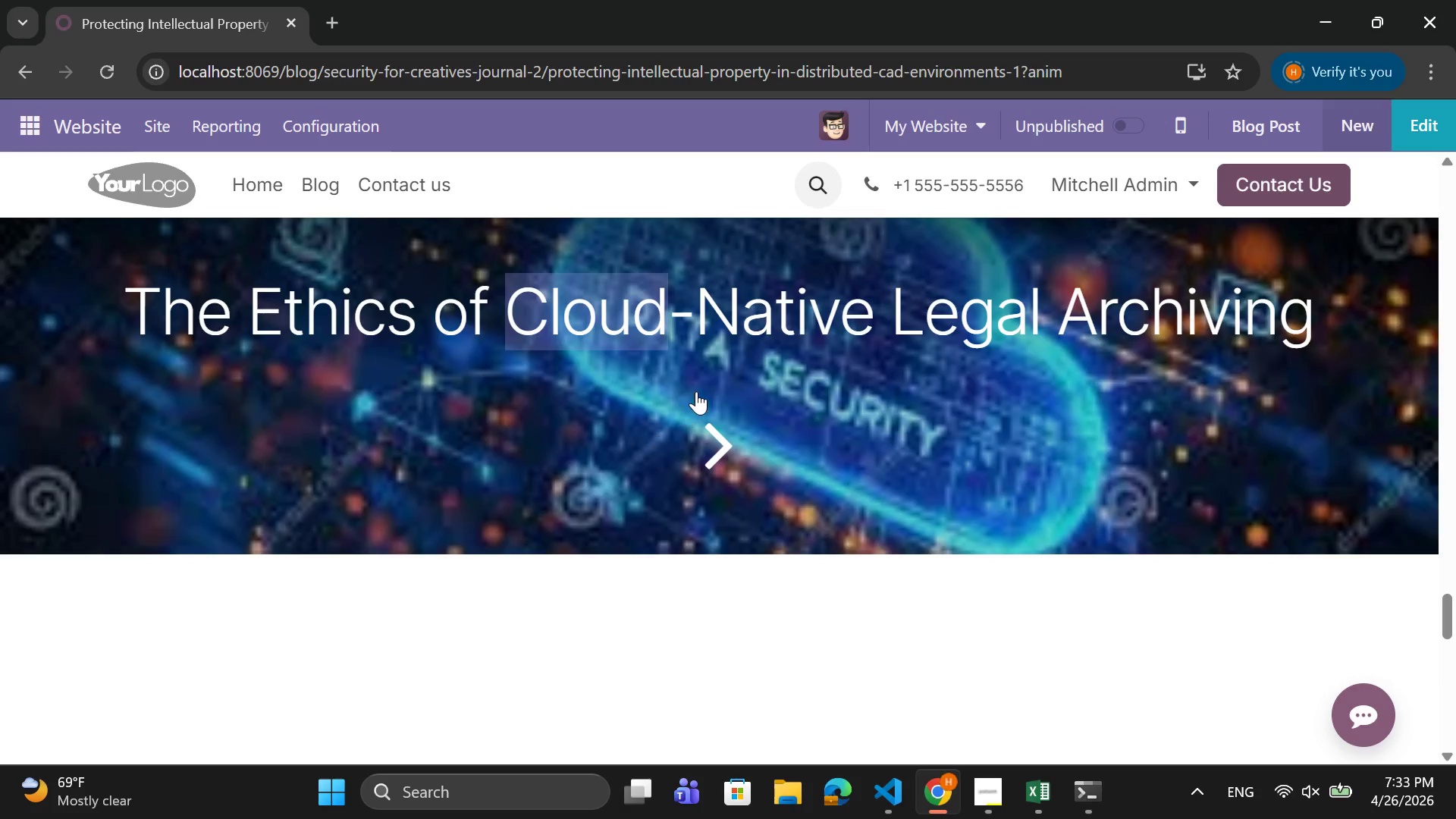 
scroll: coordinate [696, 391], scroll_direction: down, amount: 1.0
 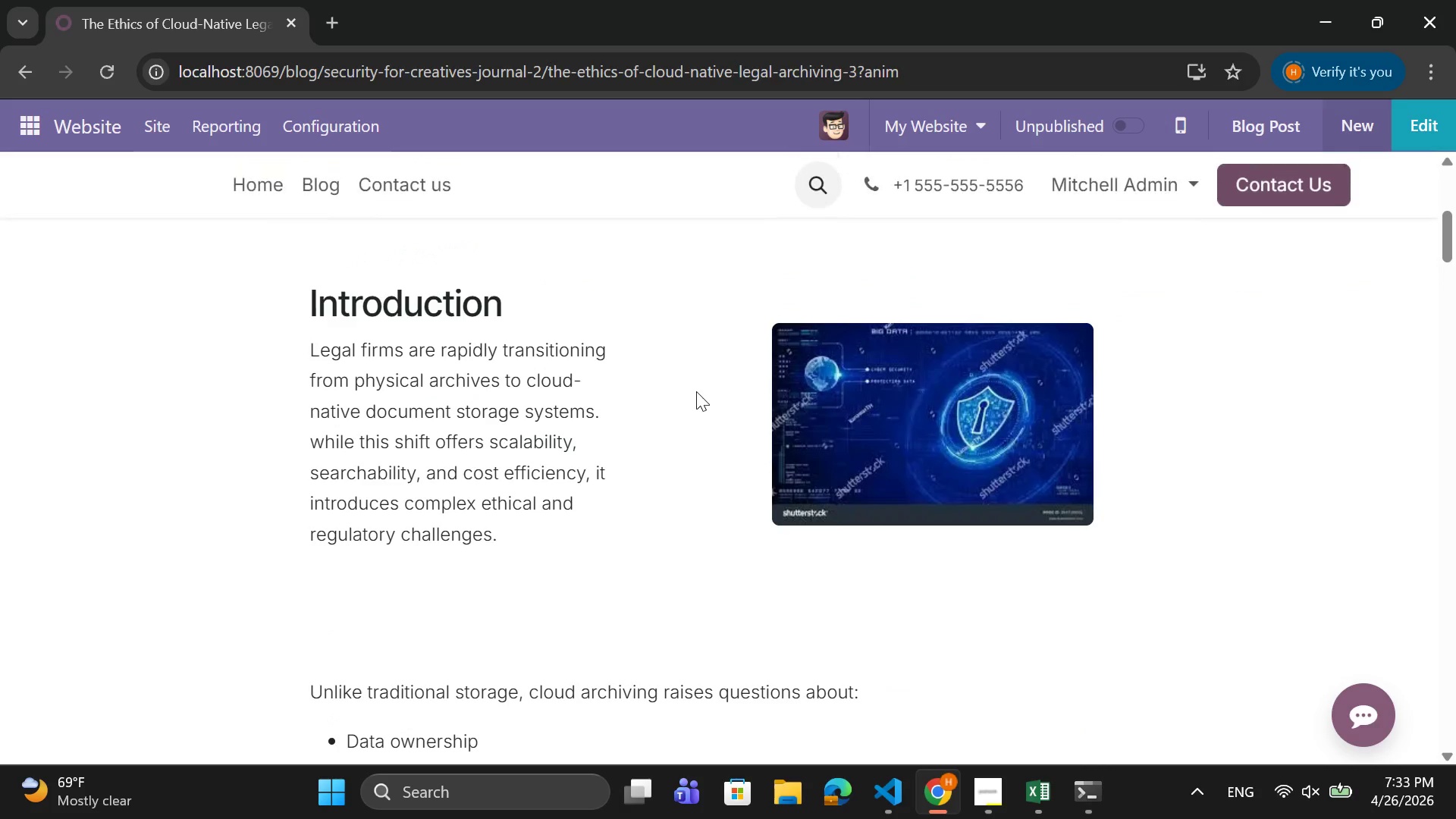 
scroll: coordinate [696, 391], scroll_direction: up, amount: 5.0
 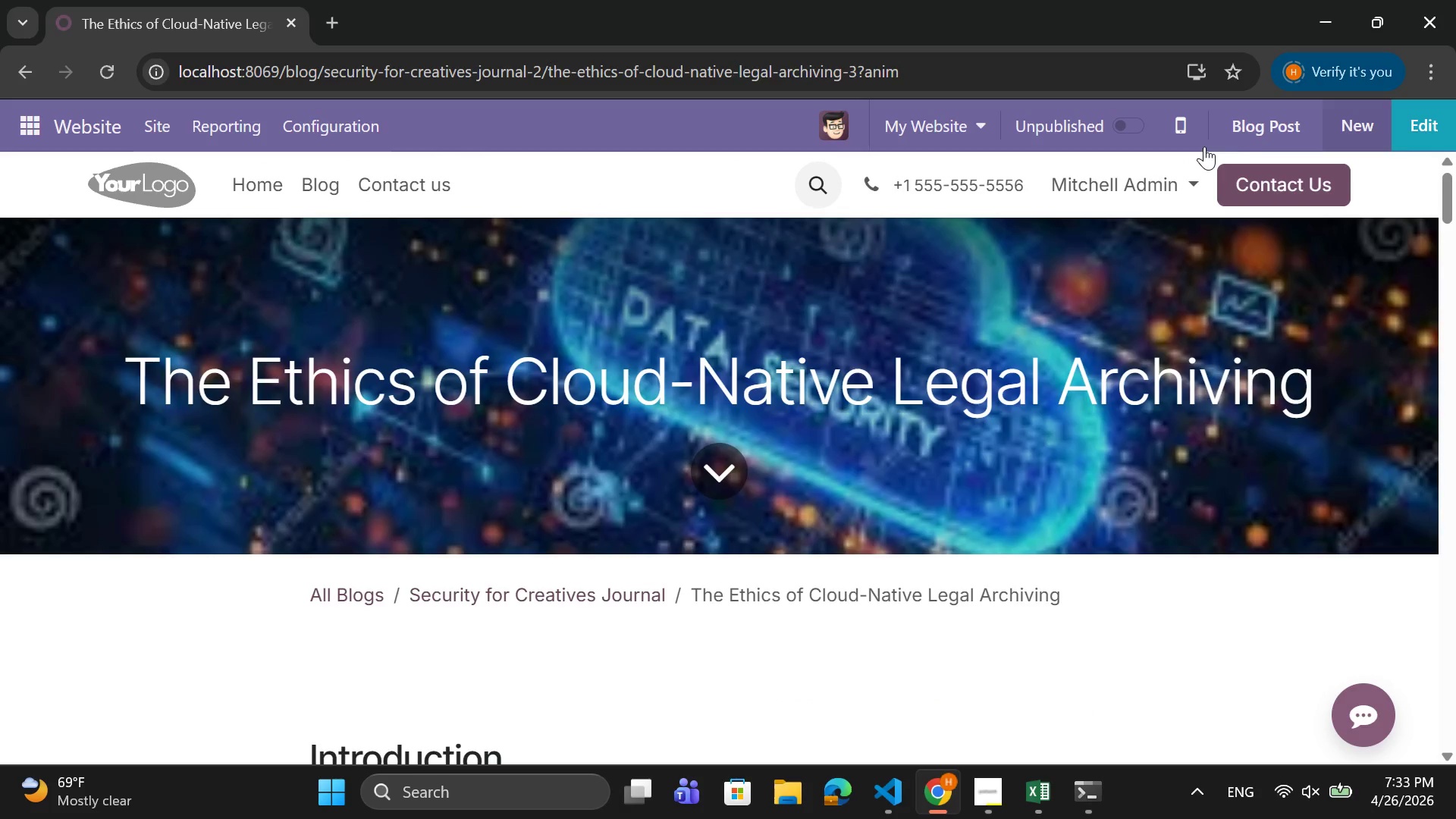 
left_click([1250, 129])
 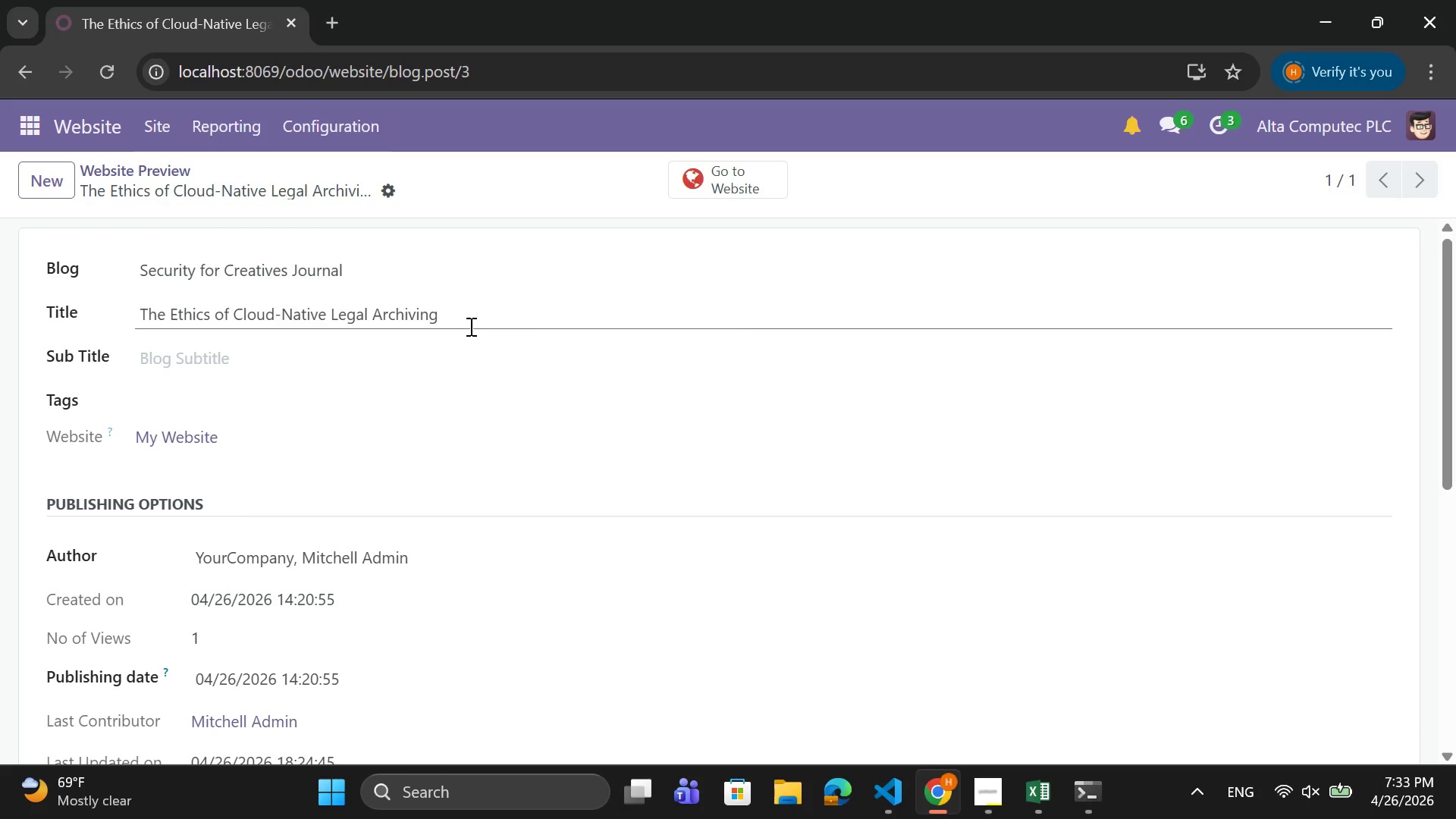 
scroll: coordinate [469, 326], scroll_direction: down, amount: 4.0
 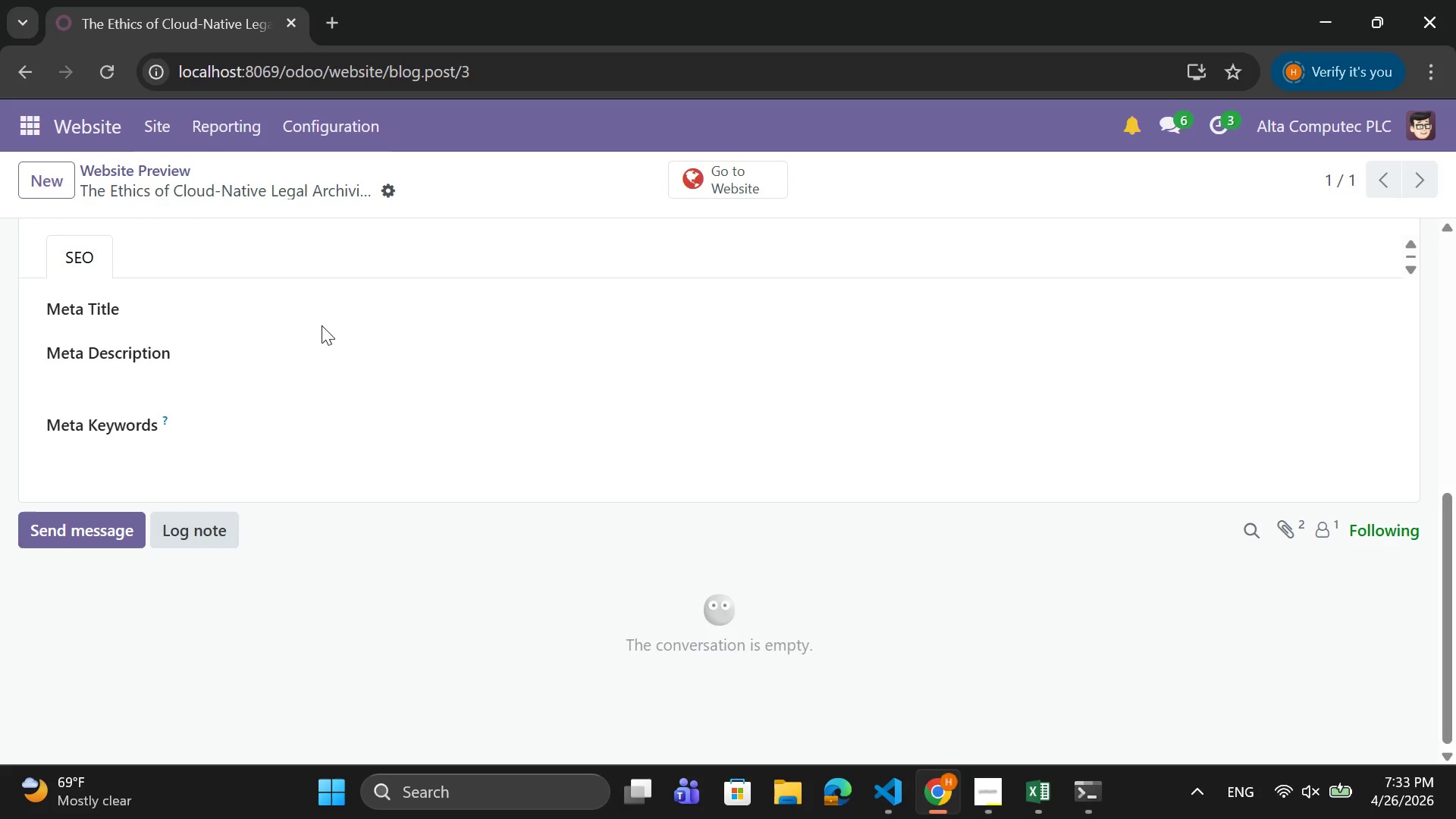 
left_click([344, 316])
 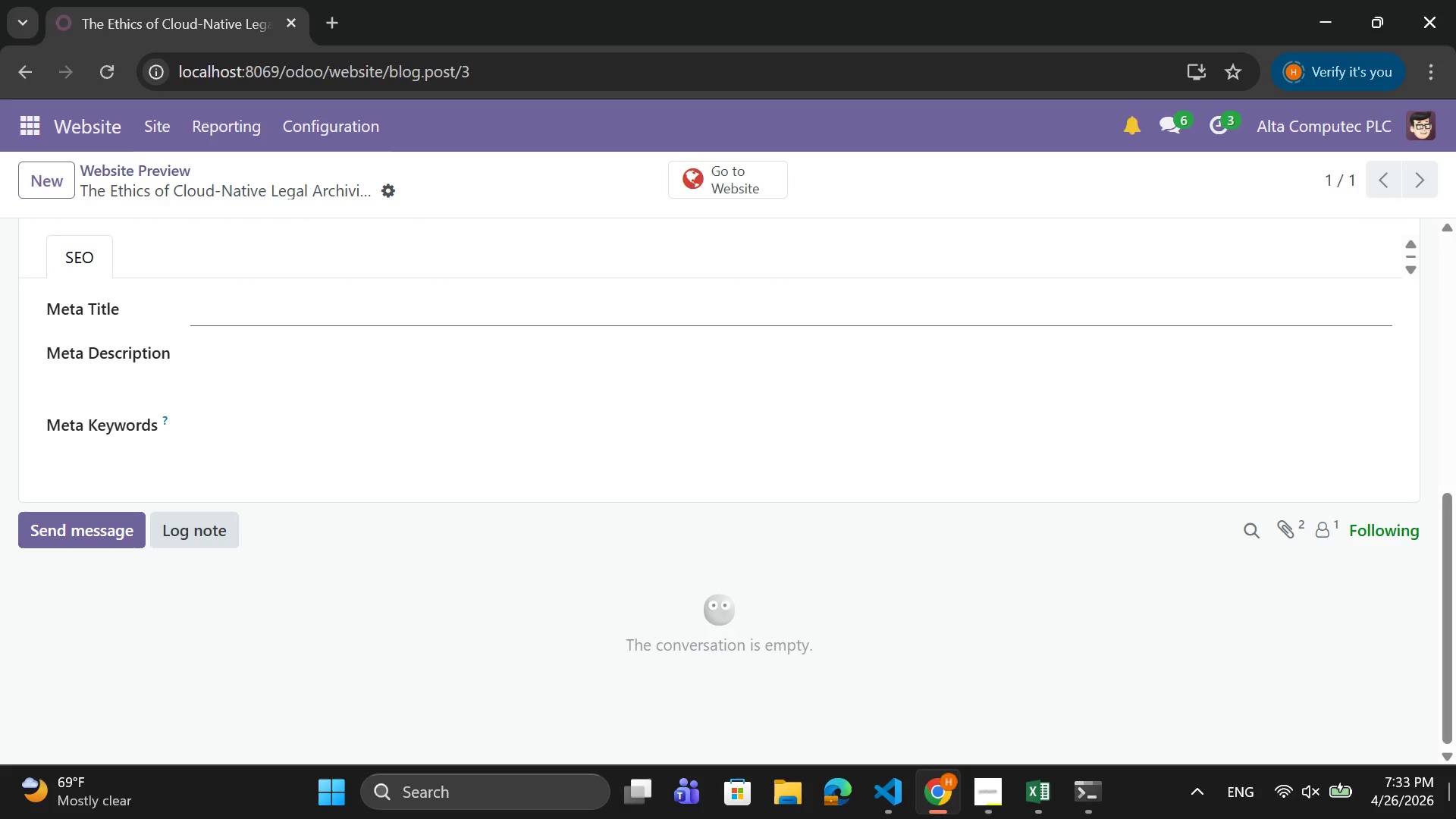 
mouse_move([1427, 804])
 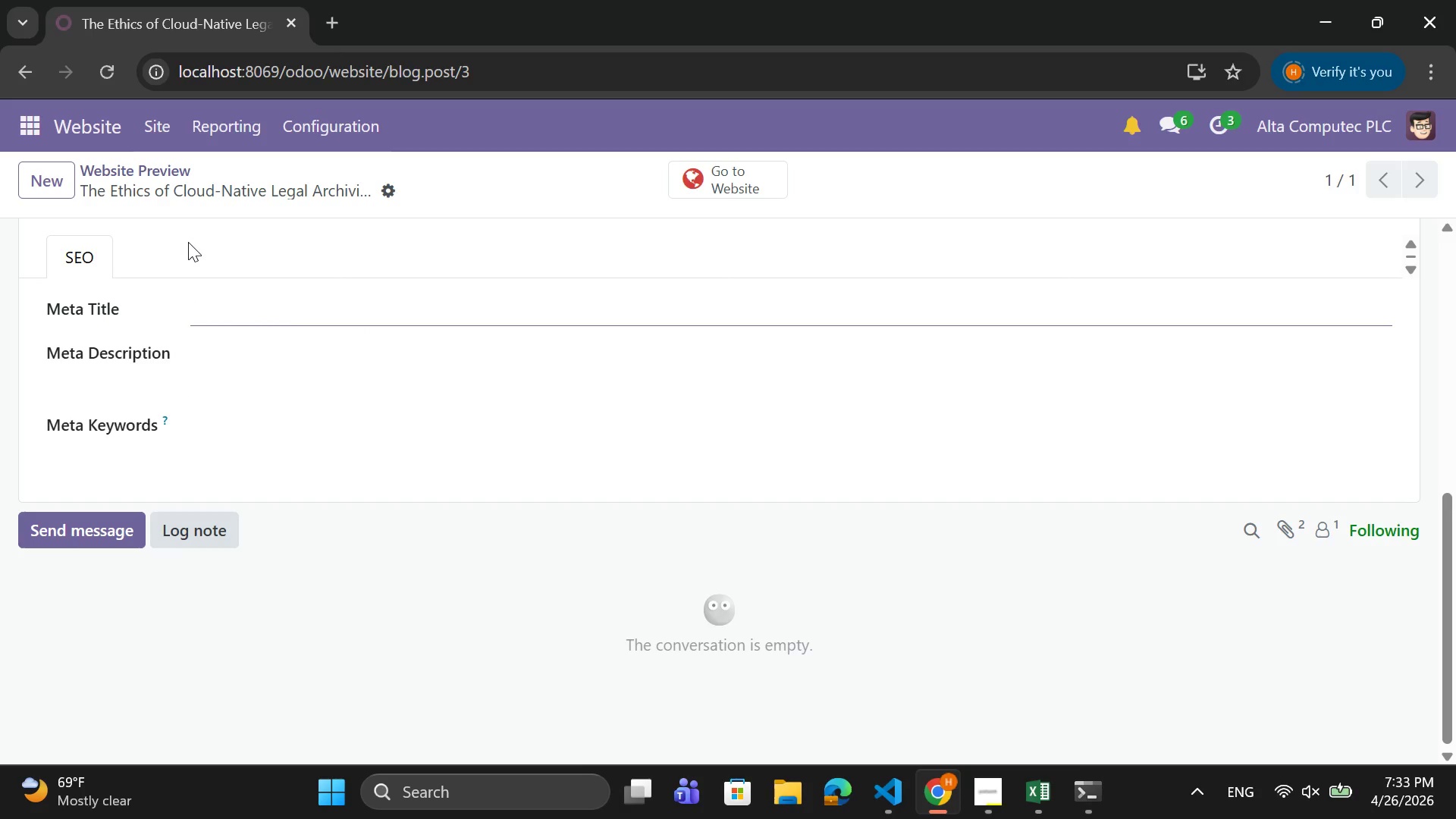 
wait(25.29)
 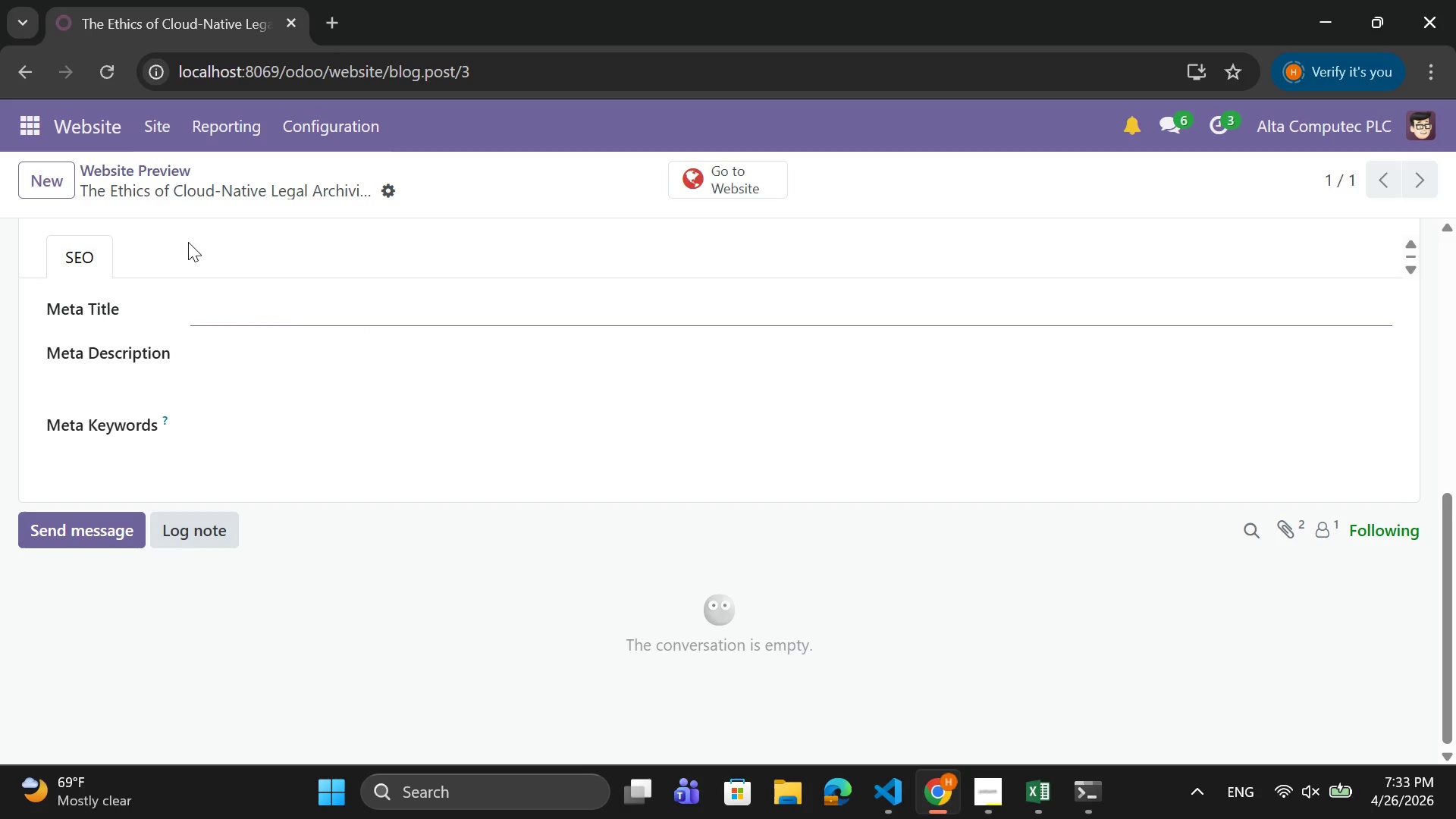 
type(Ethics of Cloud )
key(Backspace)
type(-Natic)
key(Backspace)
type(ve Lea)
key(Backspace)
type(gal)
key(Backspace)
key(Backspace)
key(Backspace)
key(Backspace)
type(gal)
 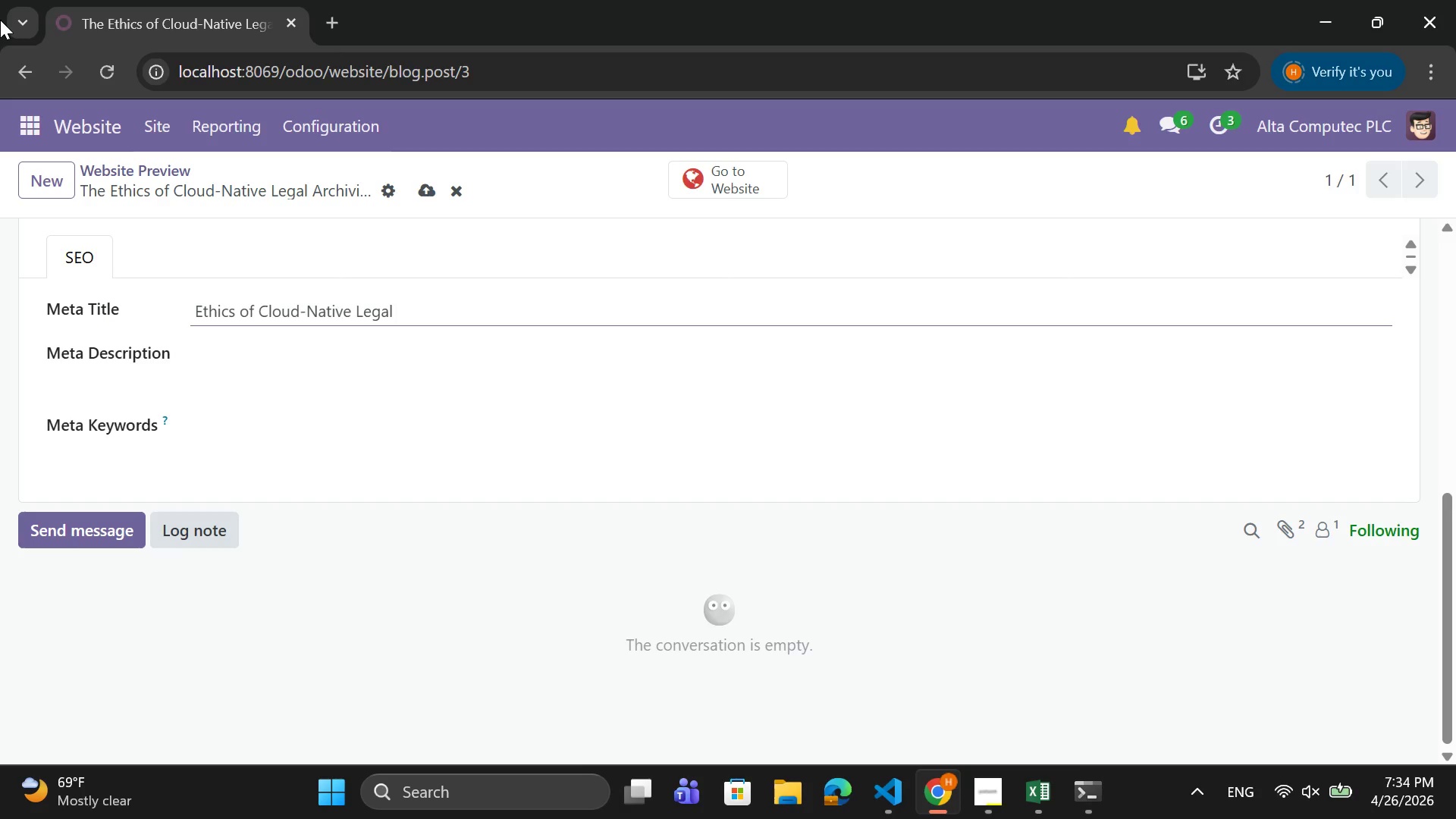 
hold_key(key=H, duration=12.23)
 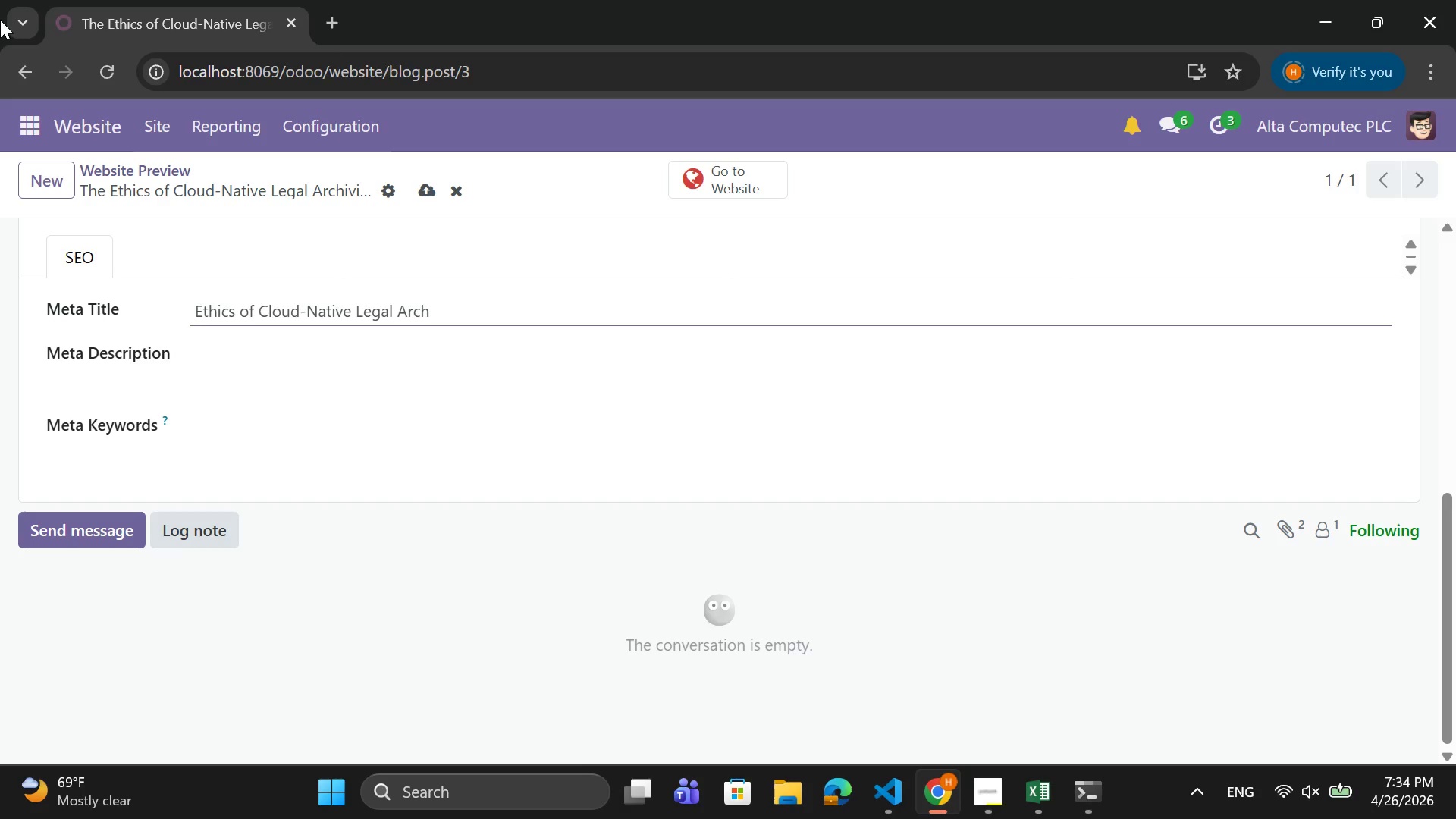 
type( Ac)
key(Backspace)
type(rciving Sysy)
key(Backspace)
type(tme)
key(Backspace)
key(Backspace)
type(ems)
 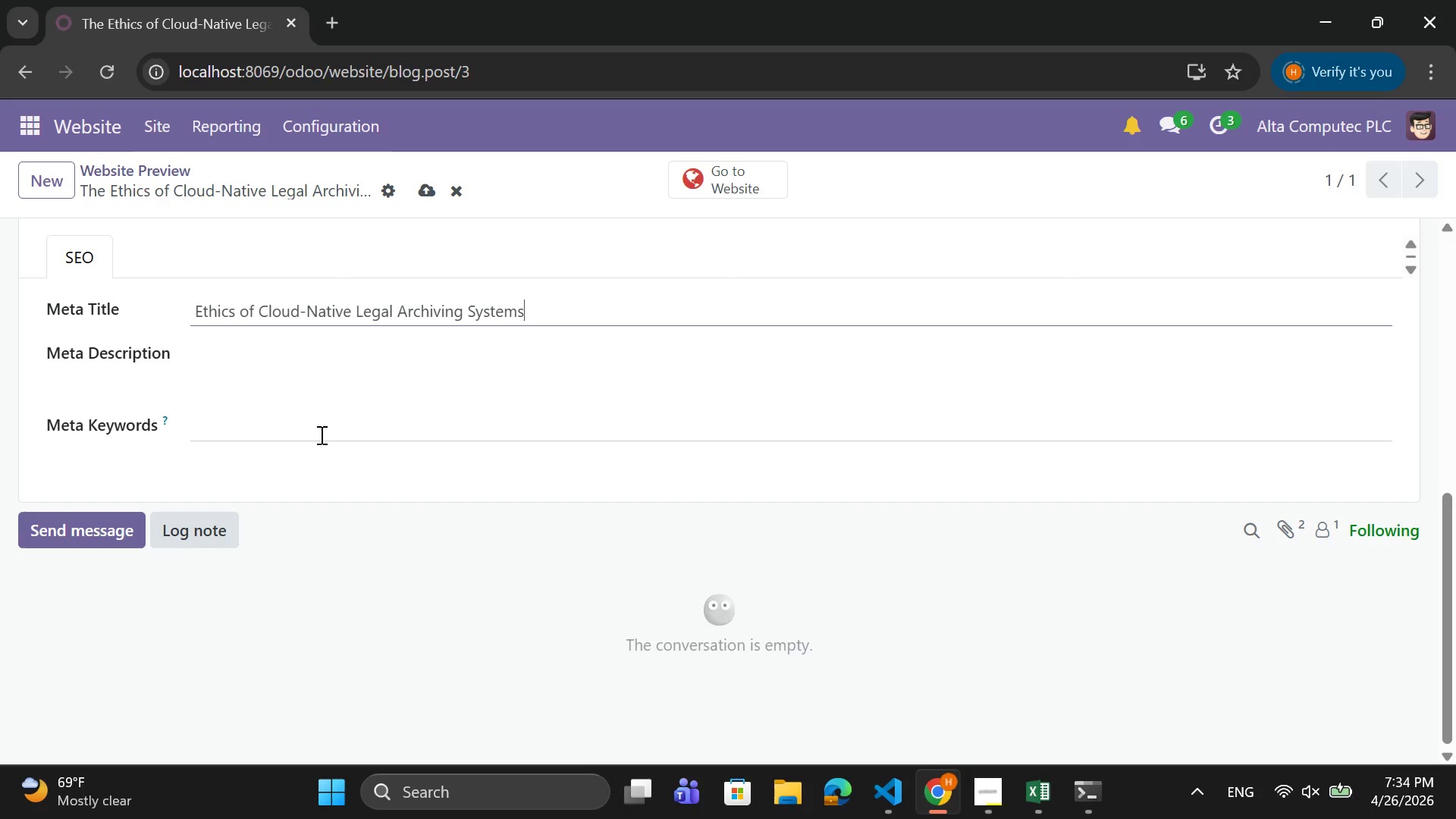 
left_click([275, 375])
 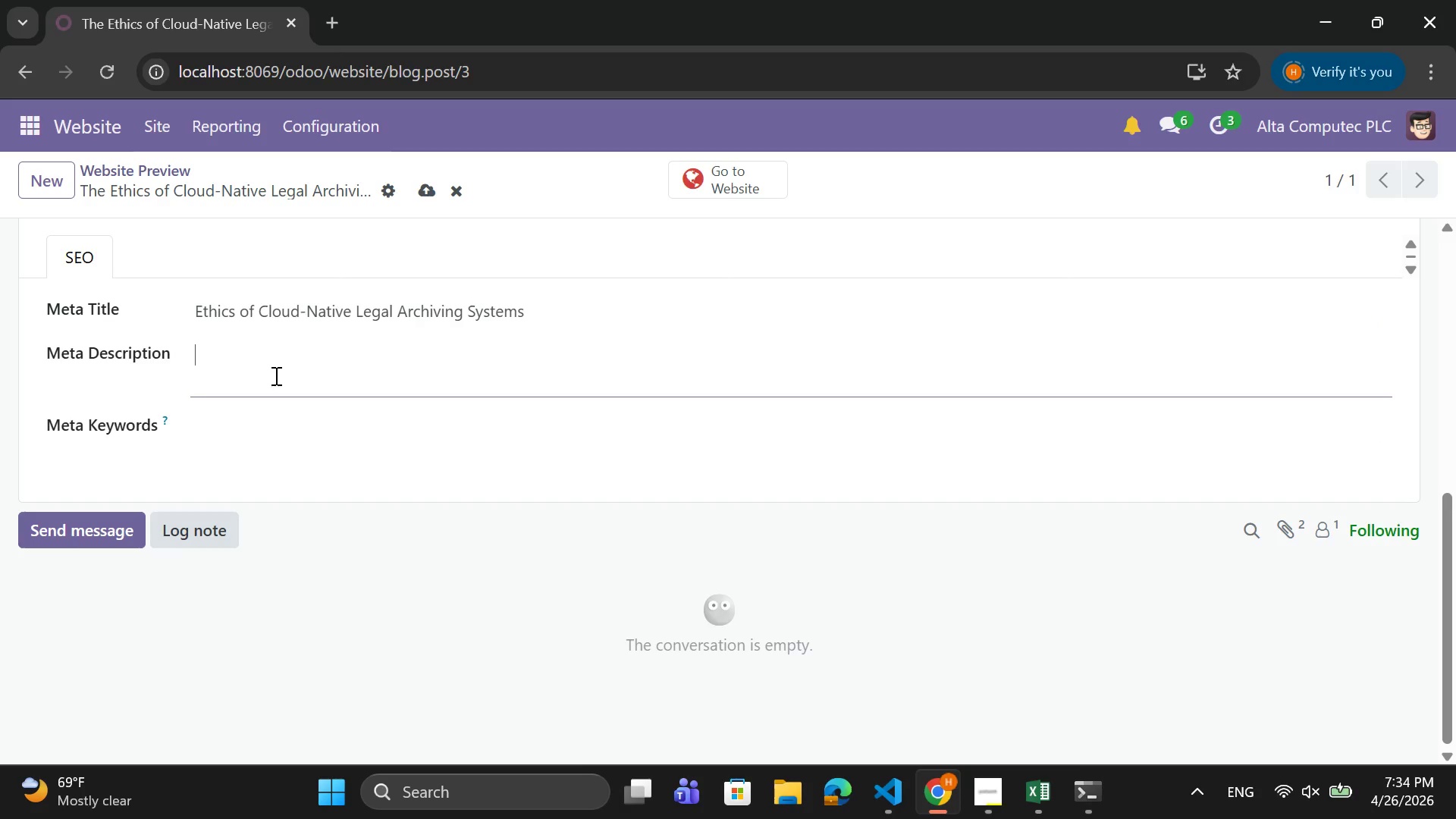 
type(Explore ethical frameworkd)
key(Backspace)
type(s for legal firms )
 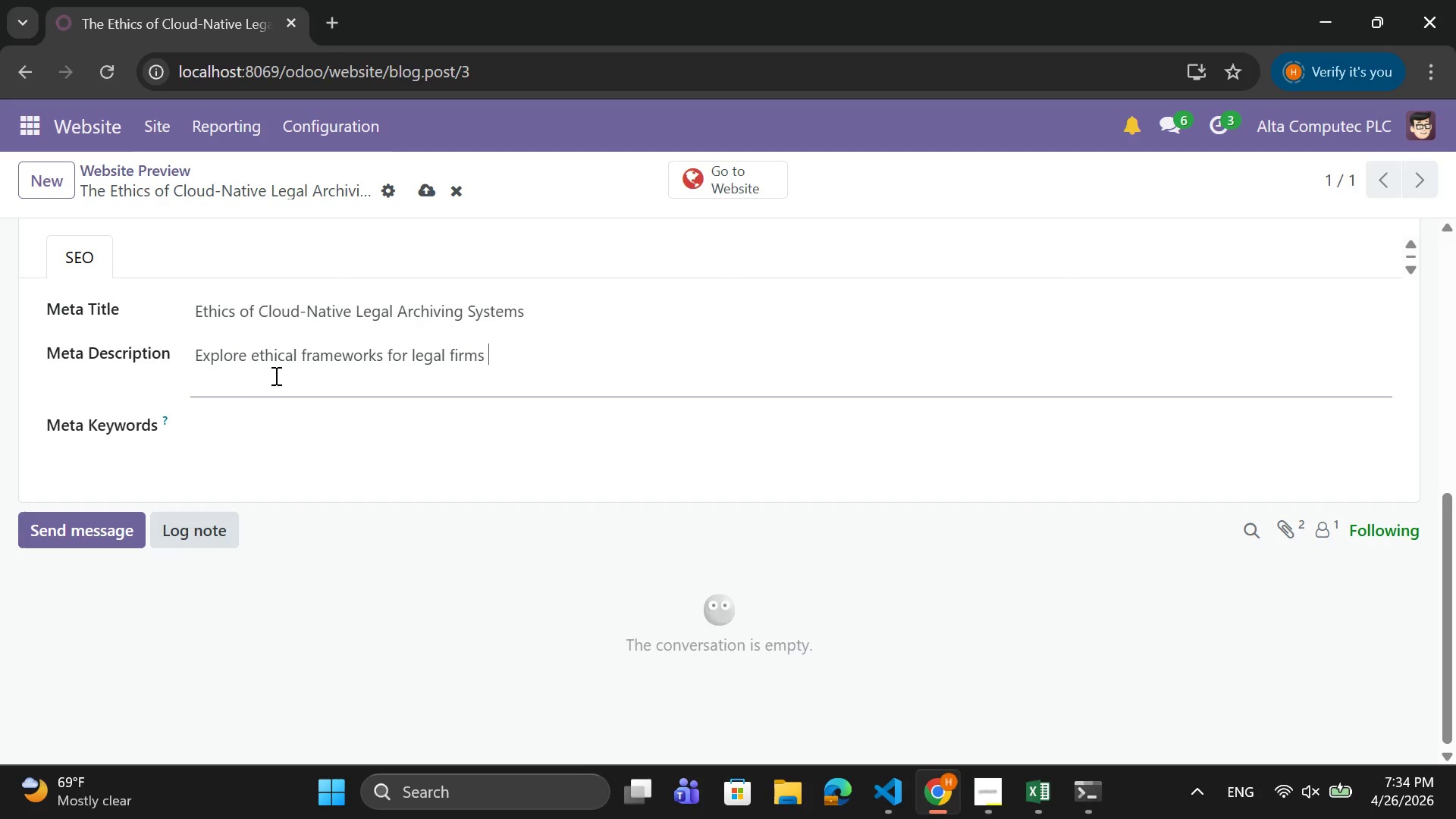 
type(mamageing )
 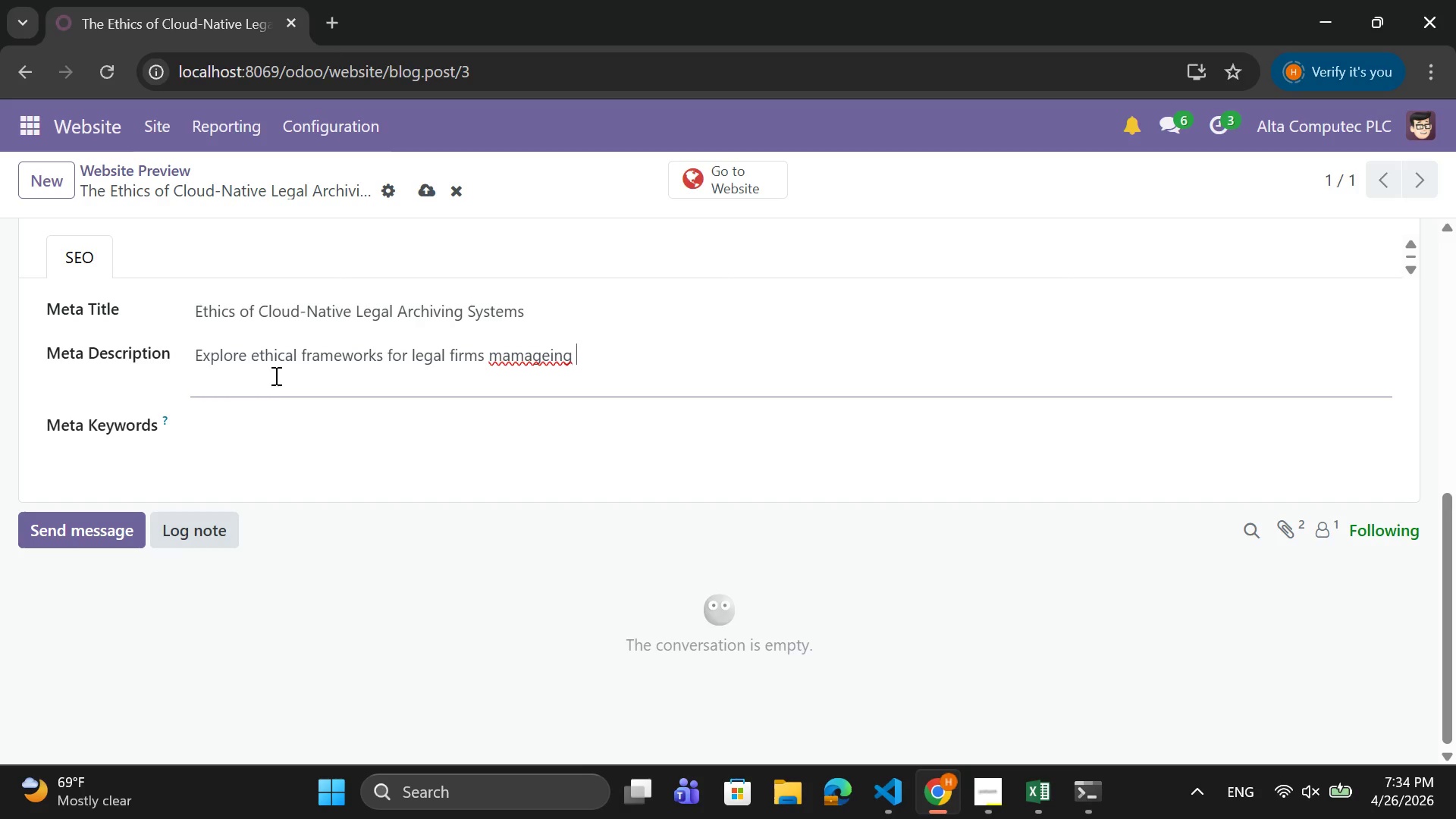 
key(ArrowLeft)
 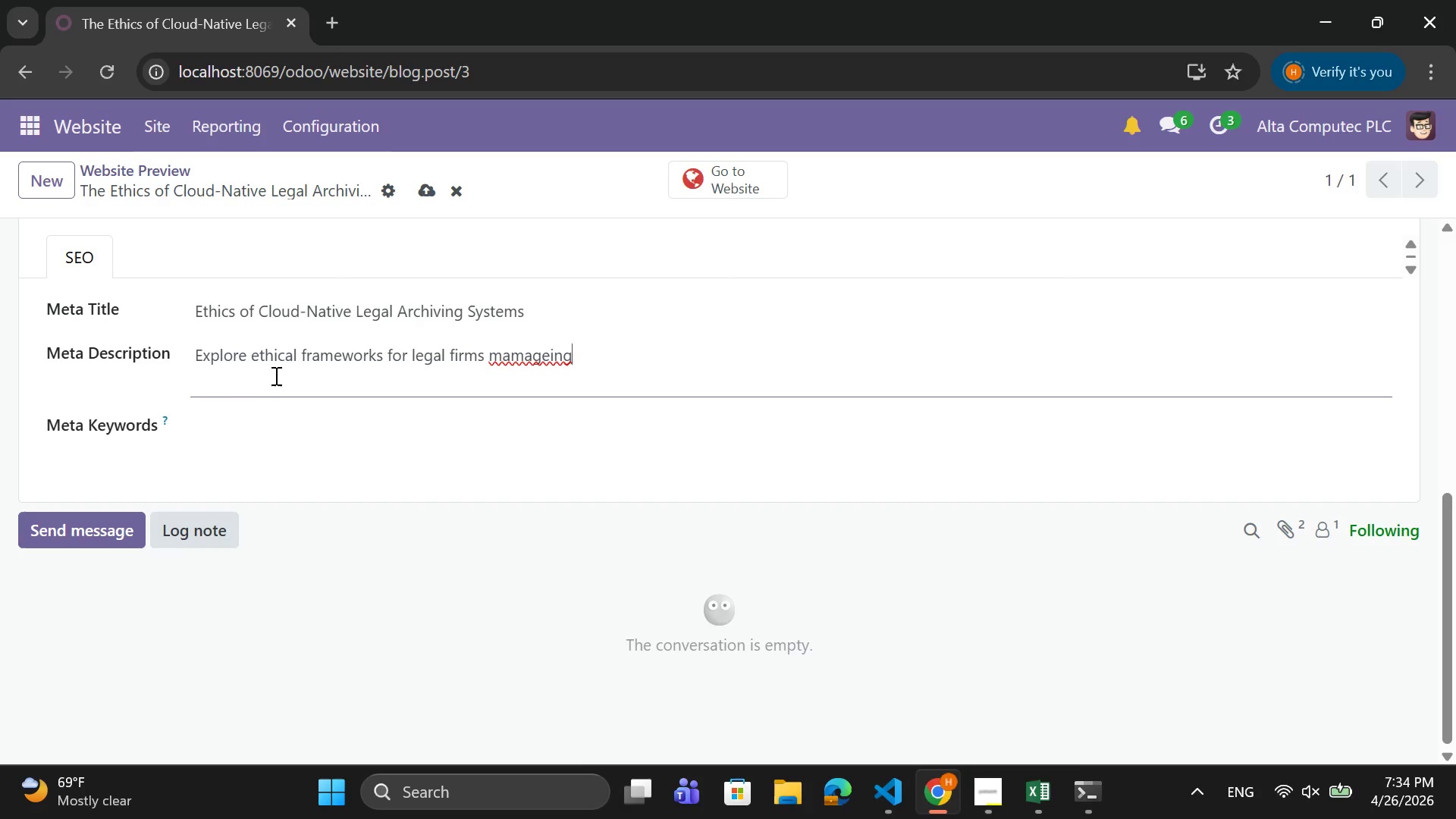 
key(ArrowLeft)
 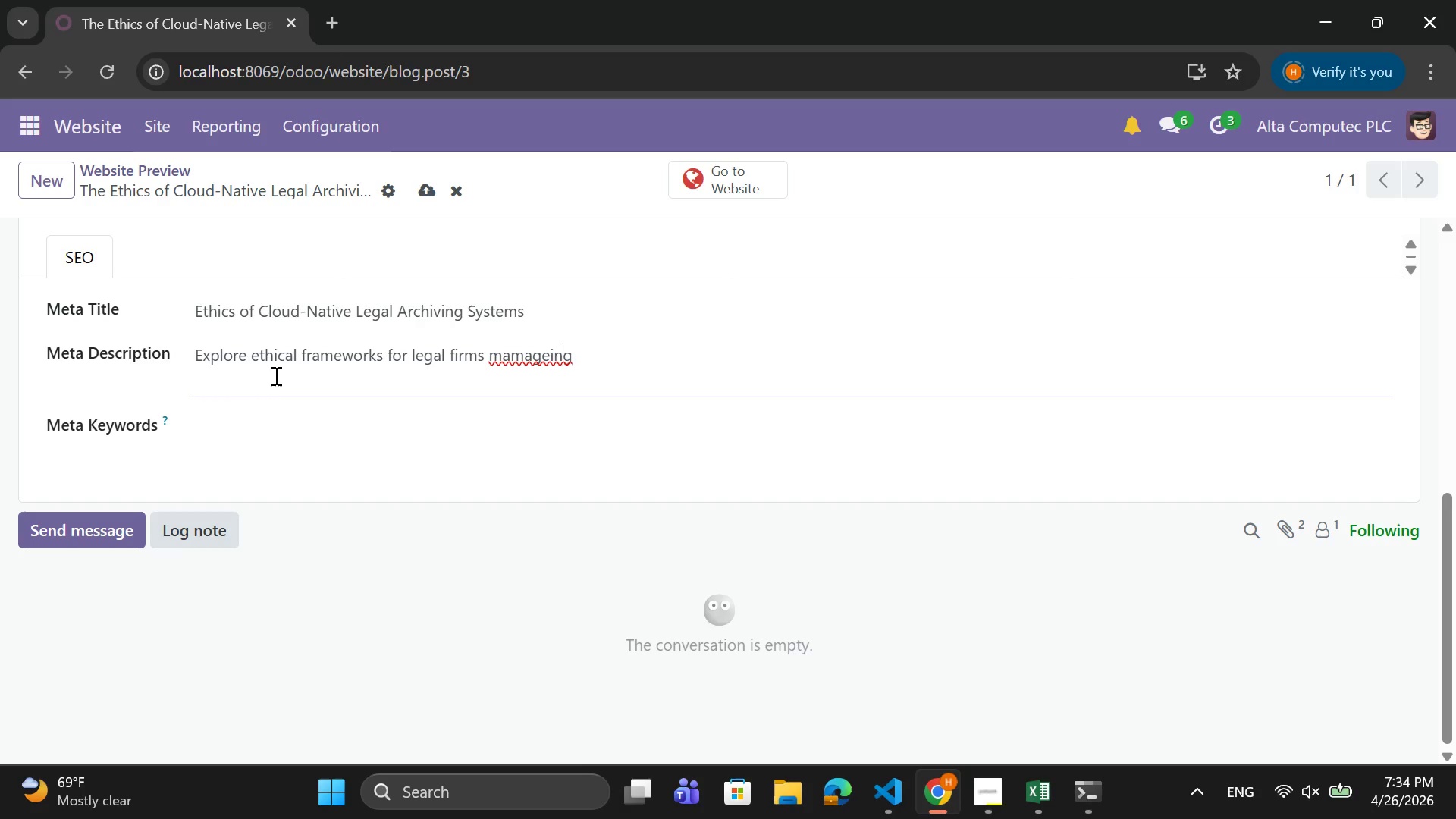 
key(ArrowLeft)
 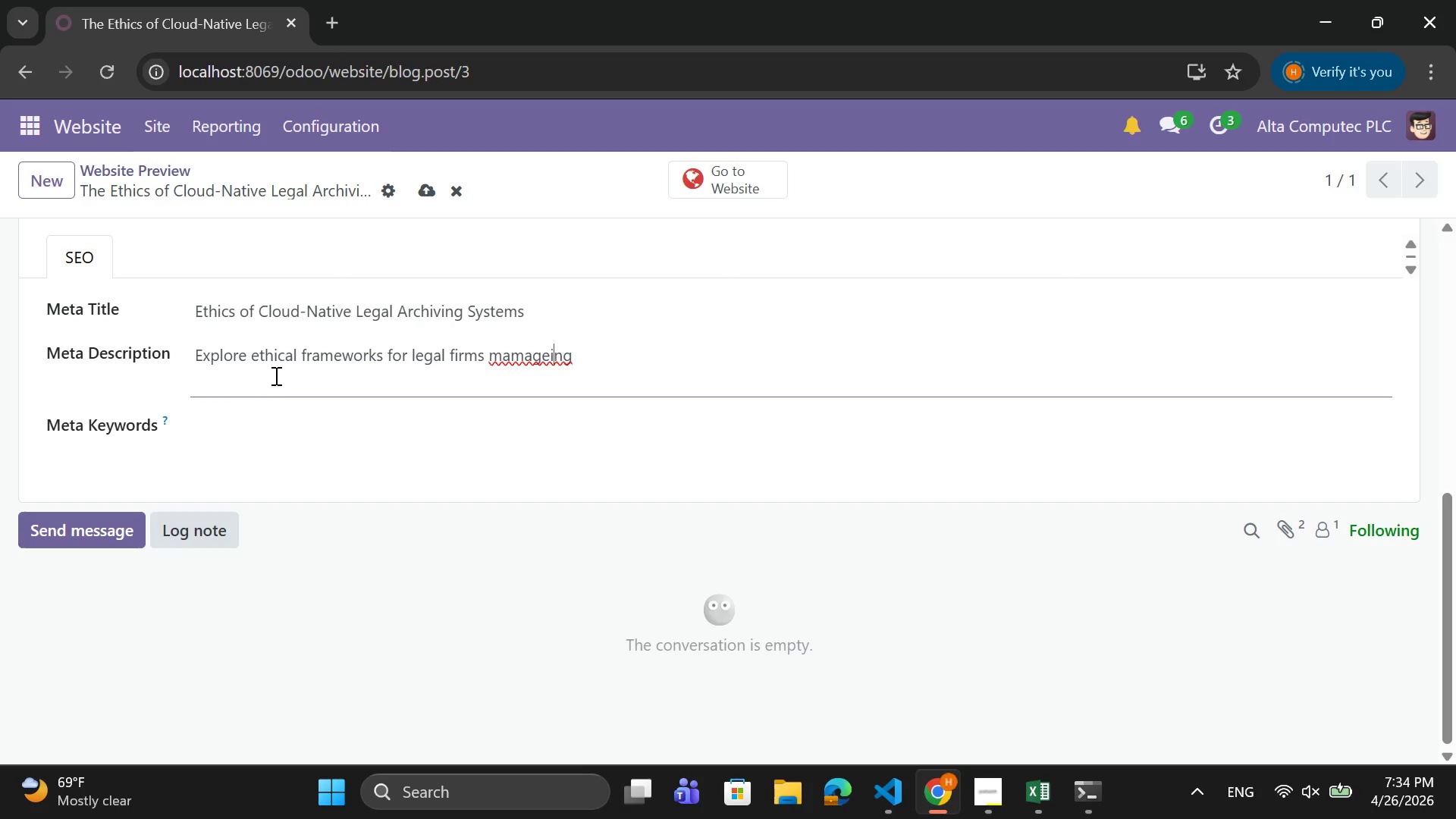 
key(ArrowLeft)
 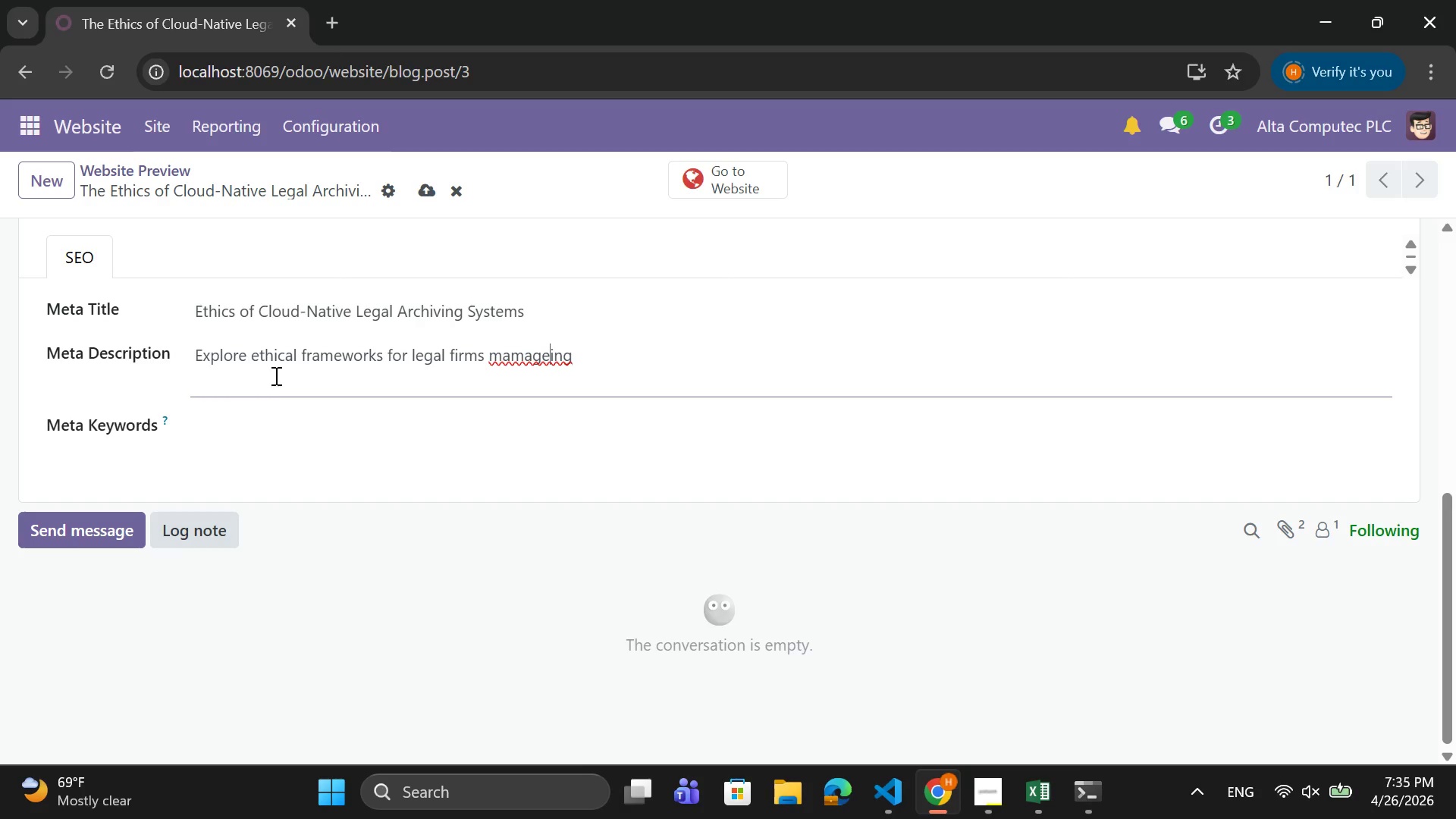 
key(ArrowLeft)
 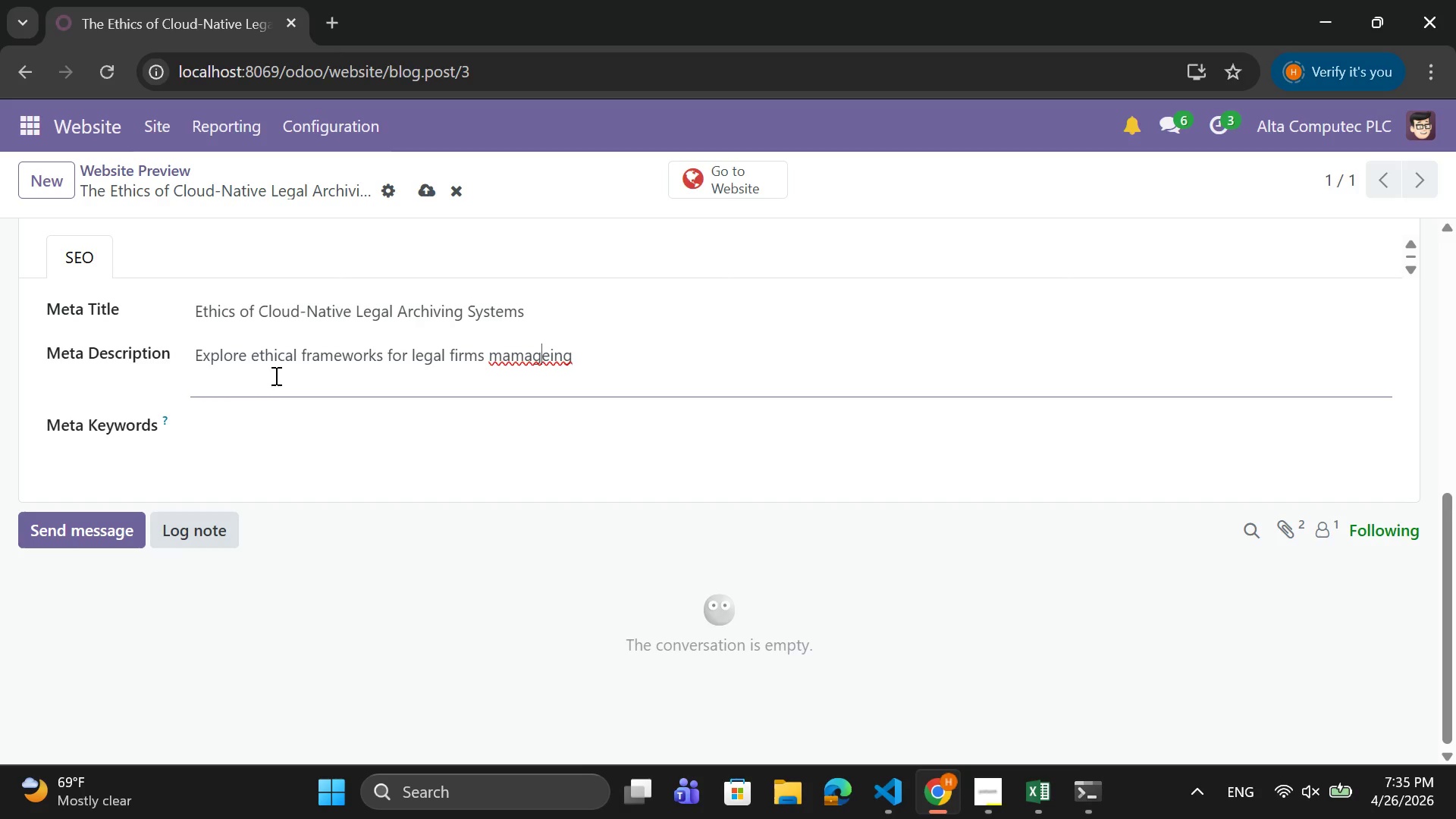 
key(ArrowLeft)
 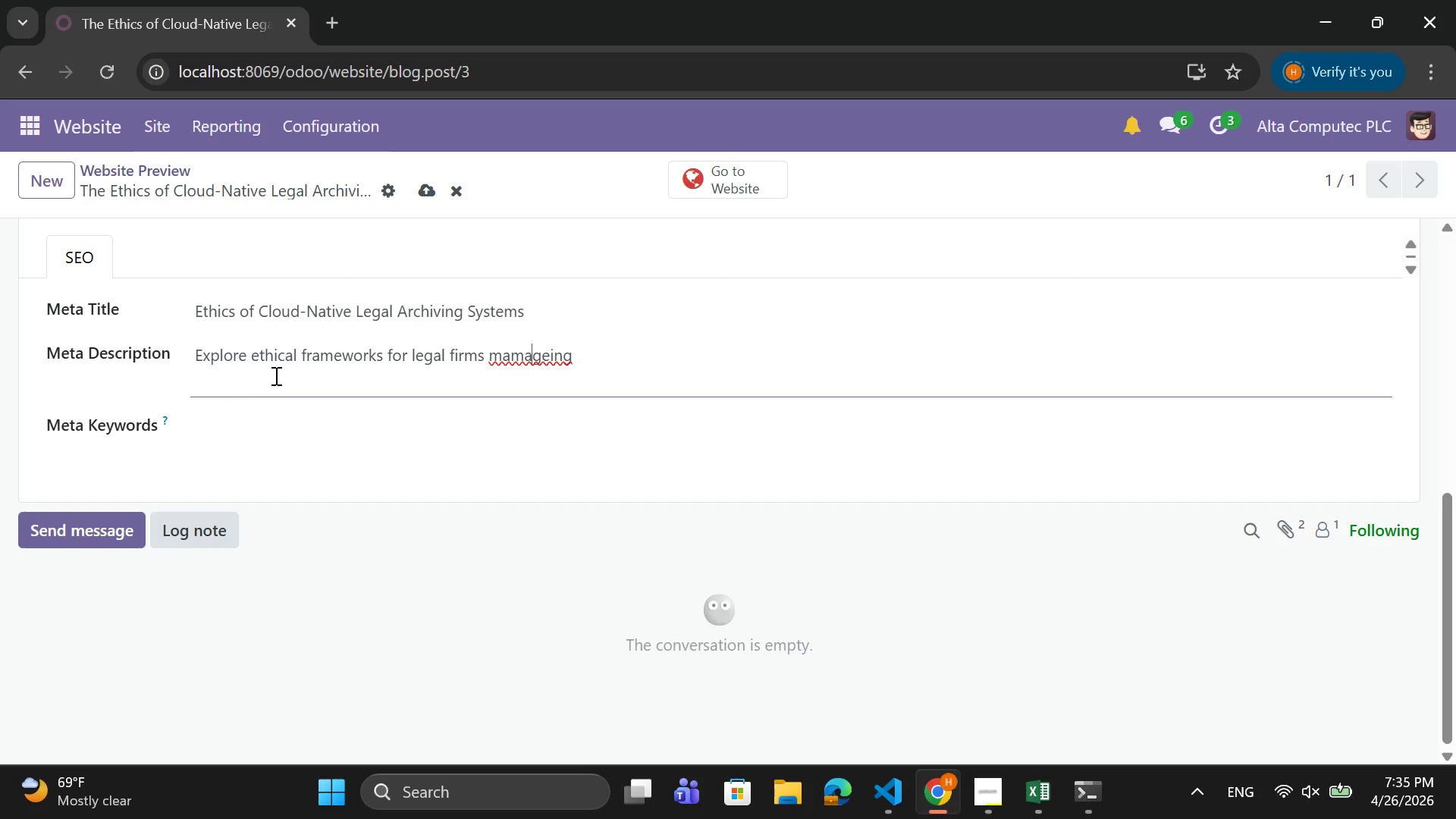 
key(ArrowLeft)
 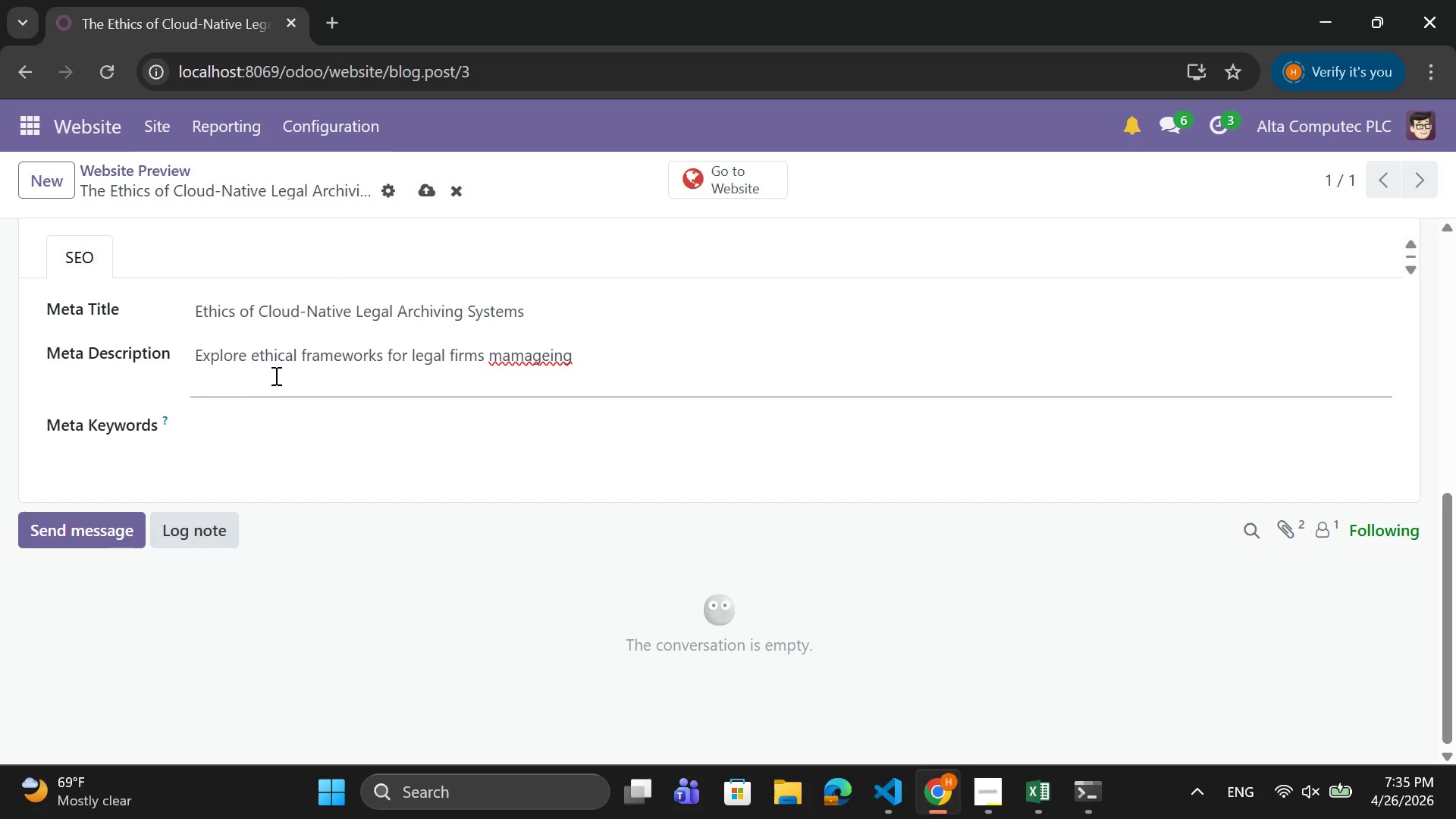 
key(Backspace)
 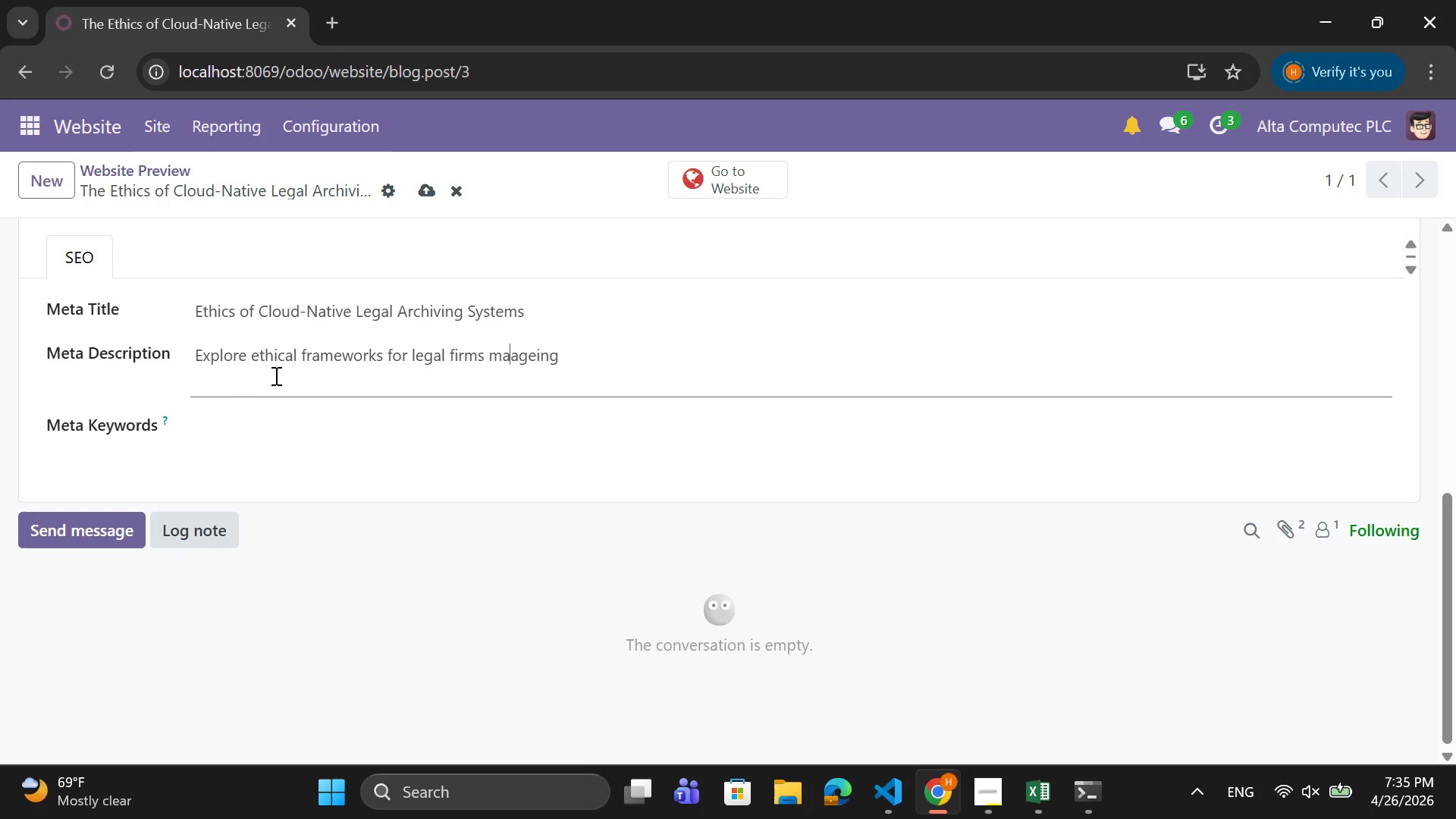 
key(N)
 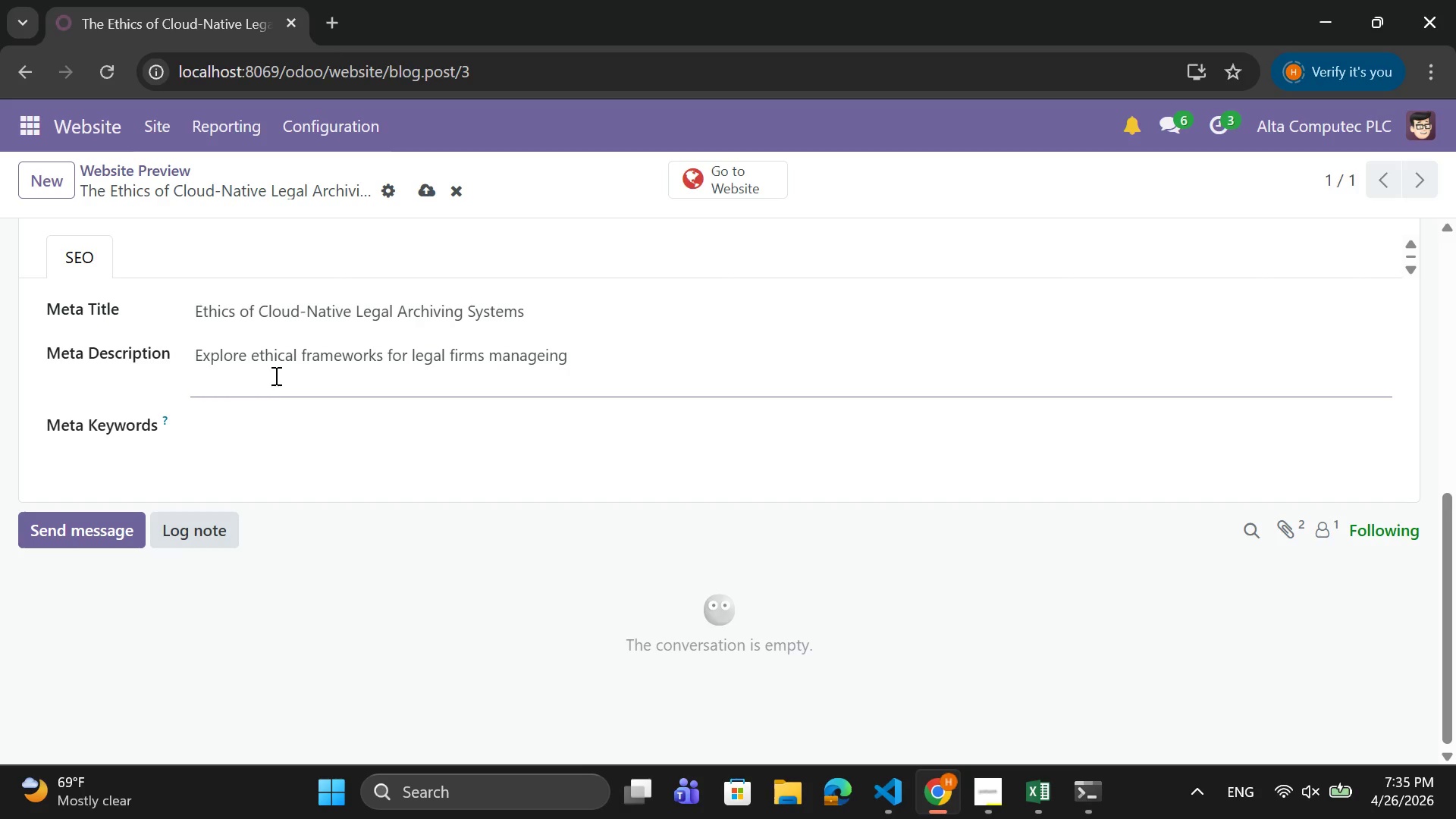 
key(ArrowRight)
 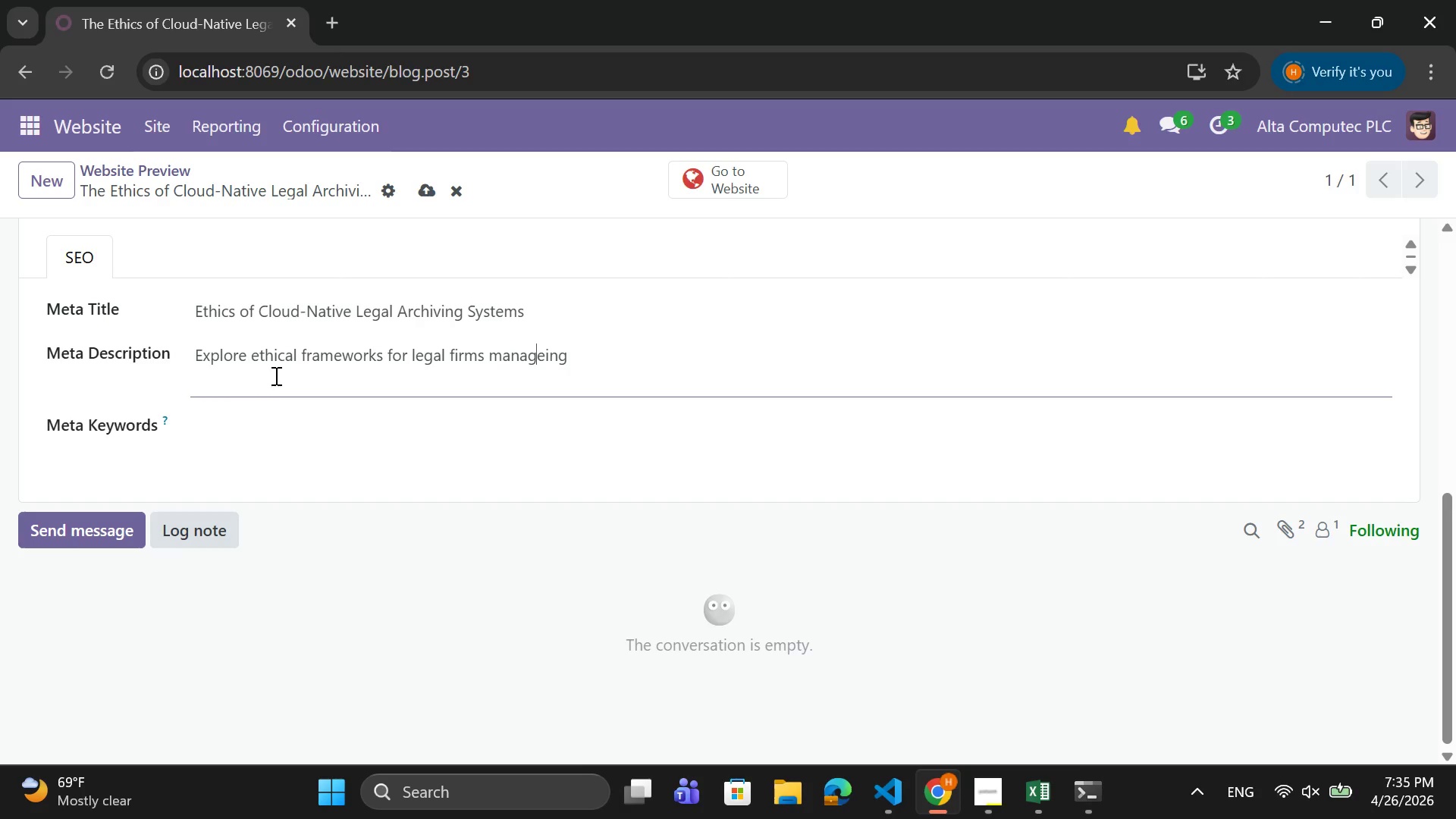 
key(ArrowRight)
 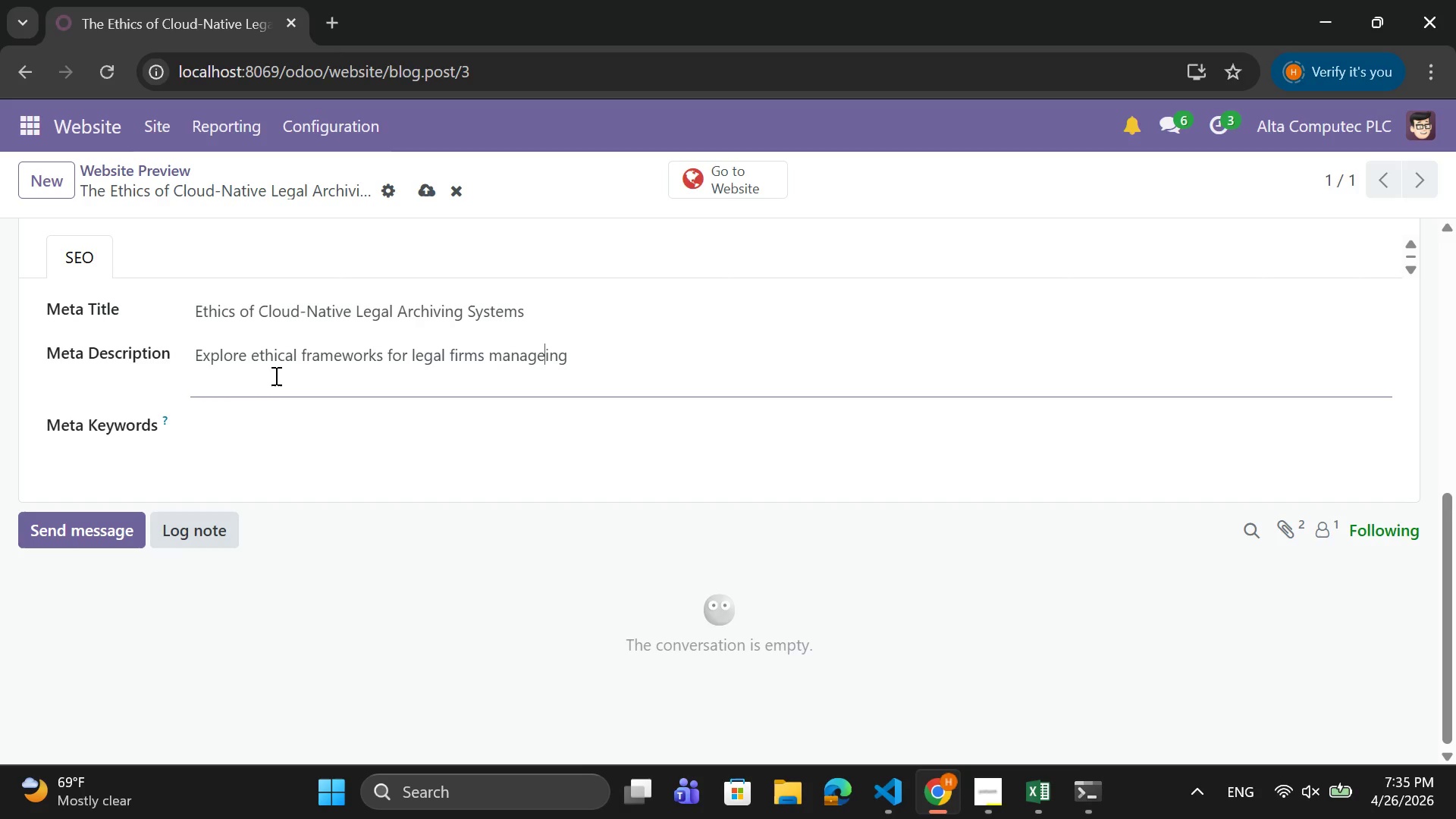 
key(ArrowRight)
 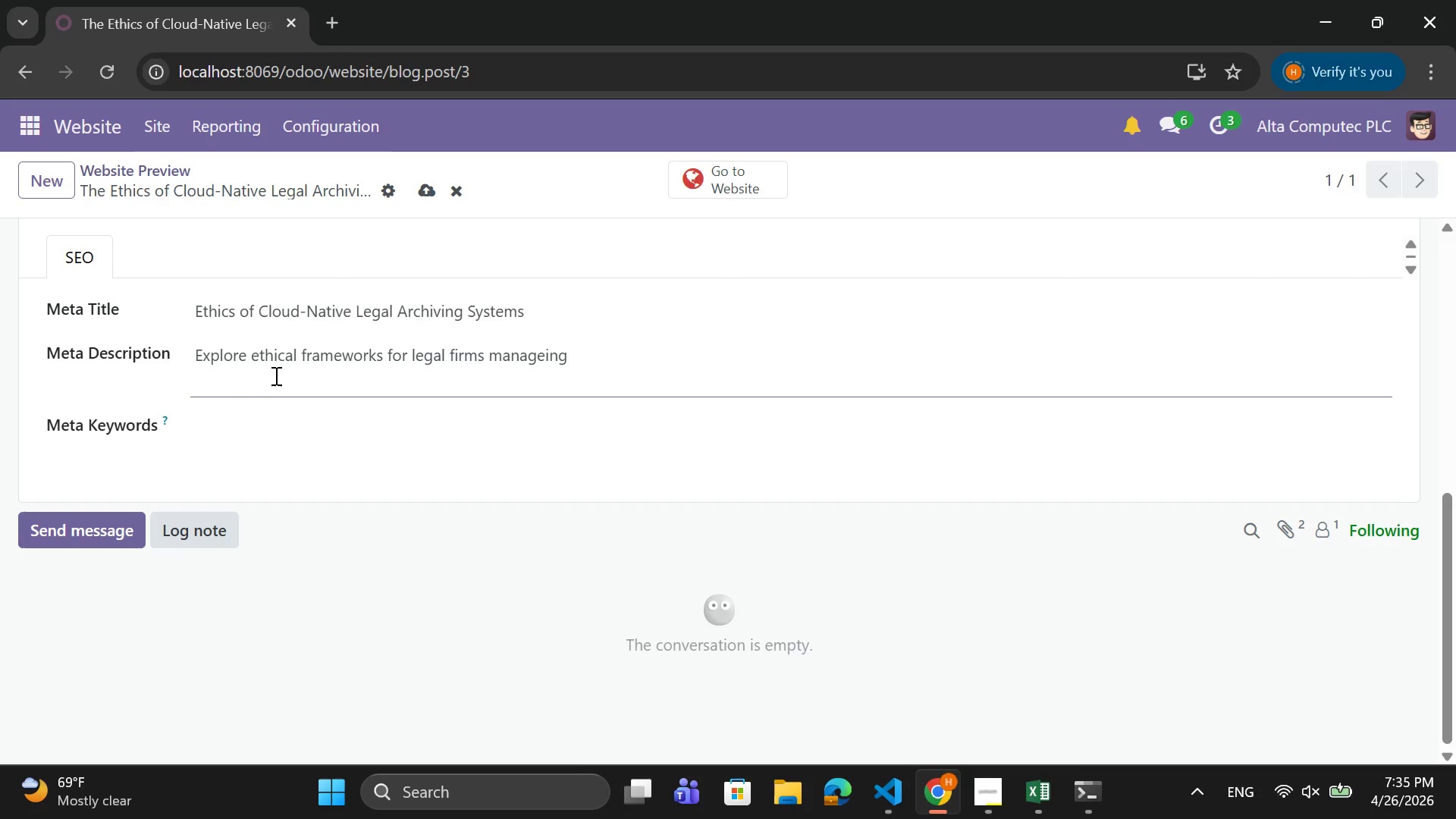 
key(Backspace)
 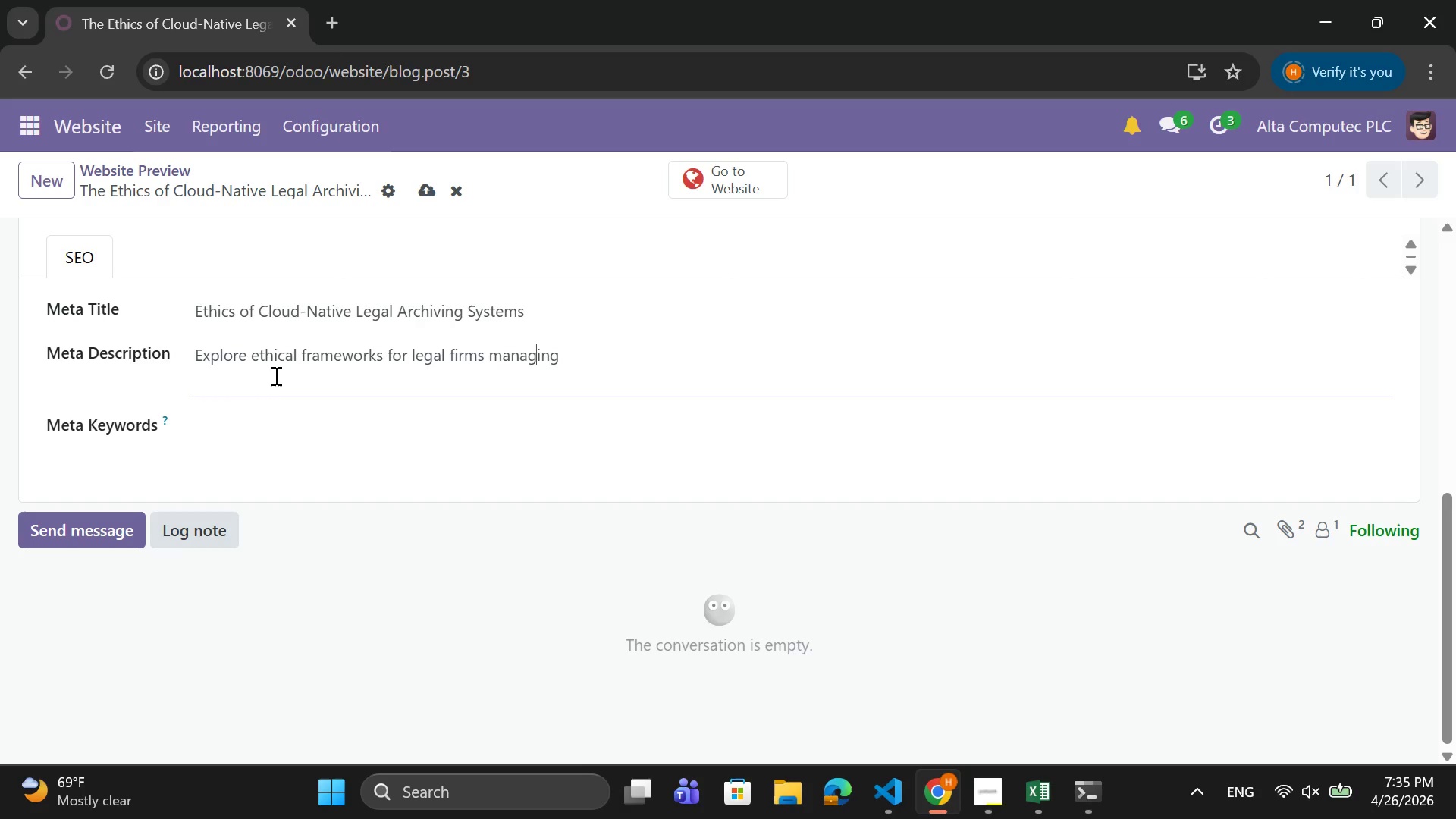 
key(ArrowRight)
 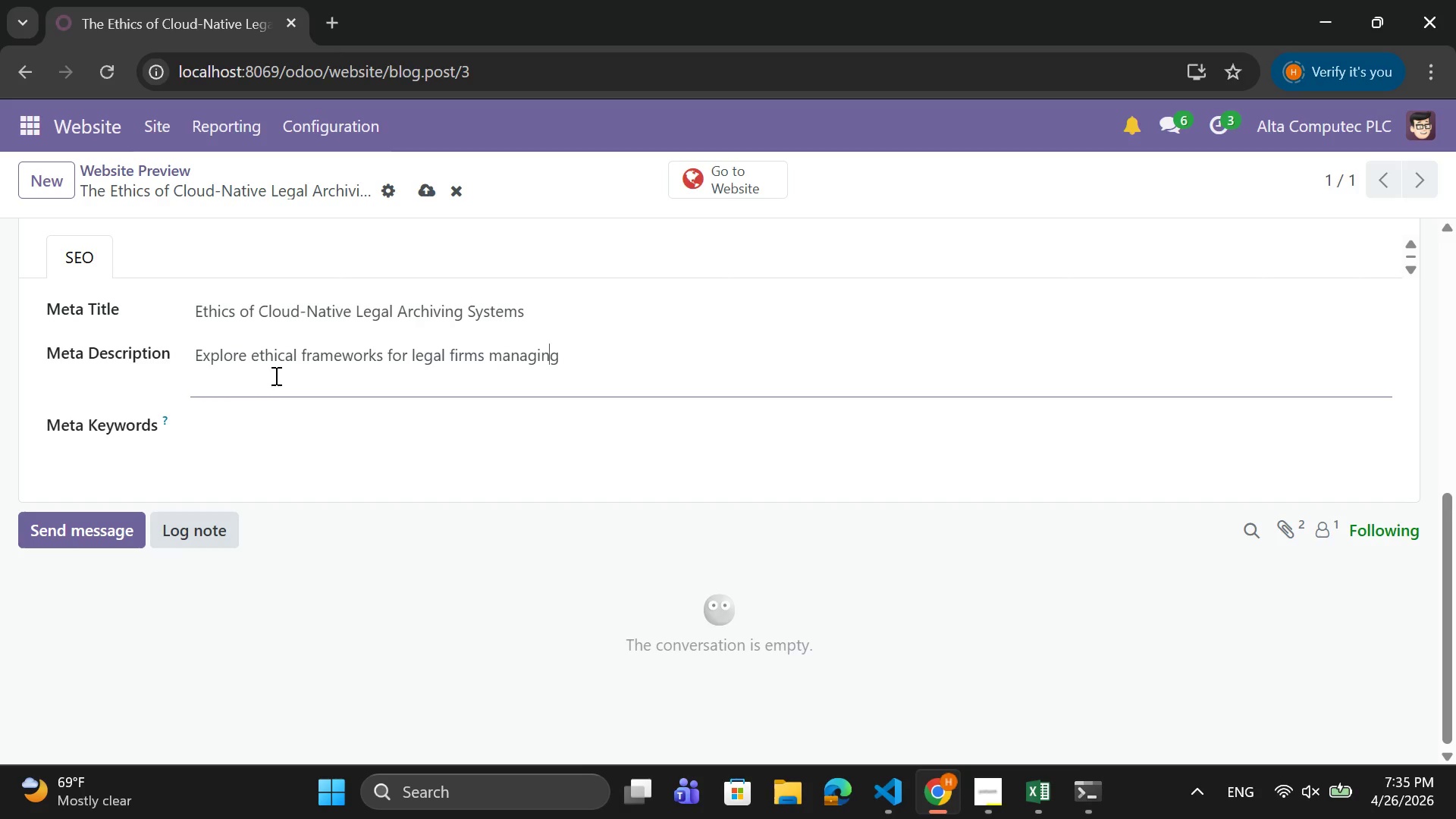 
key(ArrowRight)
 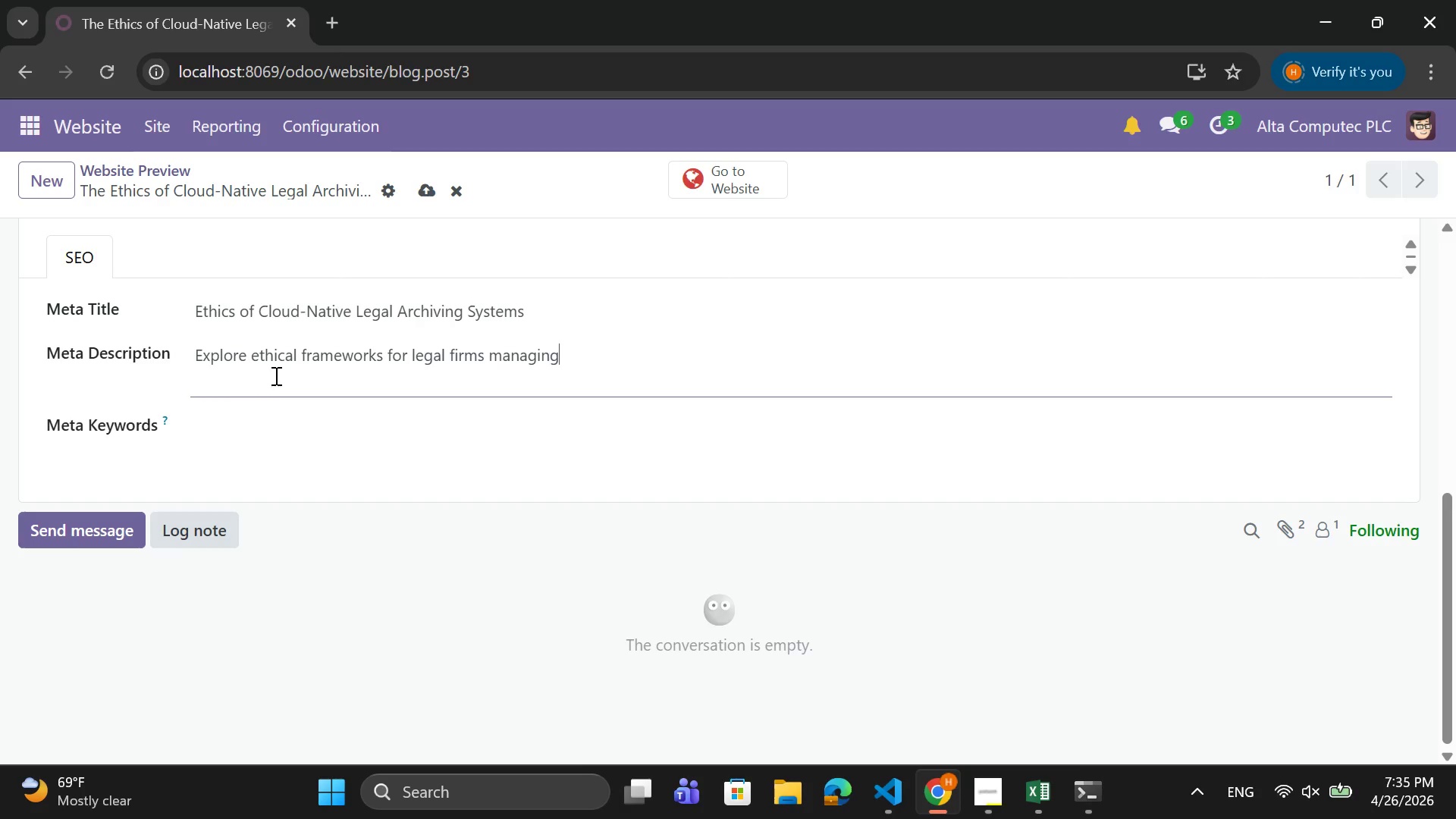 
key(ArrowRight)
 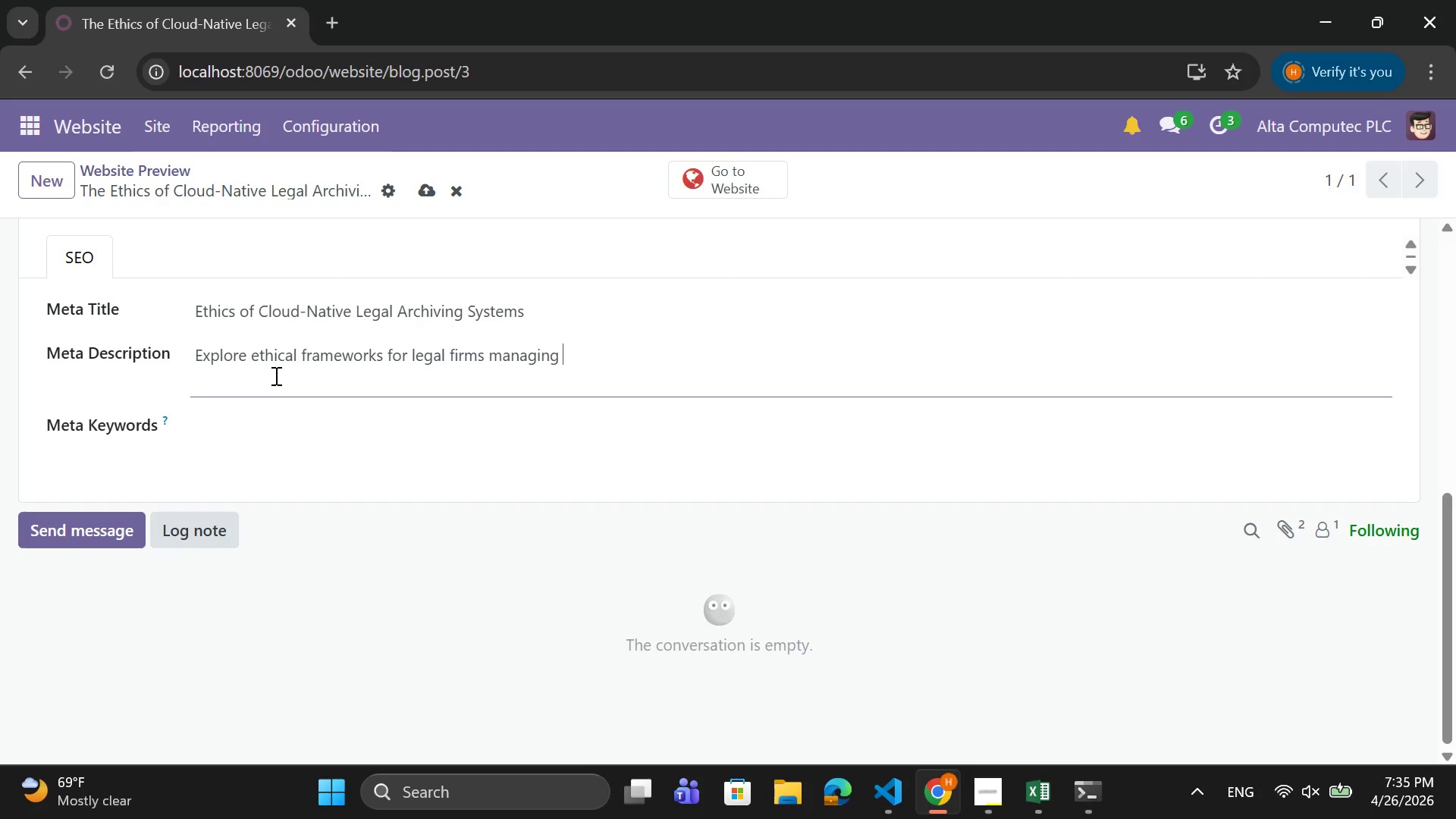 
type( cloud )
key(Backspace)
type(-based aqrch)
key(Backspace)
key(Backspace)
key(Backspace)
key(Backspace)
type(rchives )
key(Backspace)
type(, data sover)
 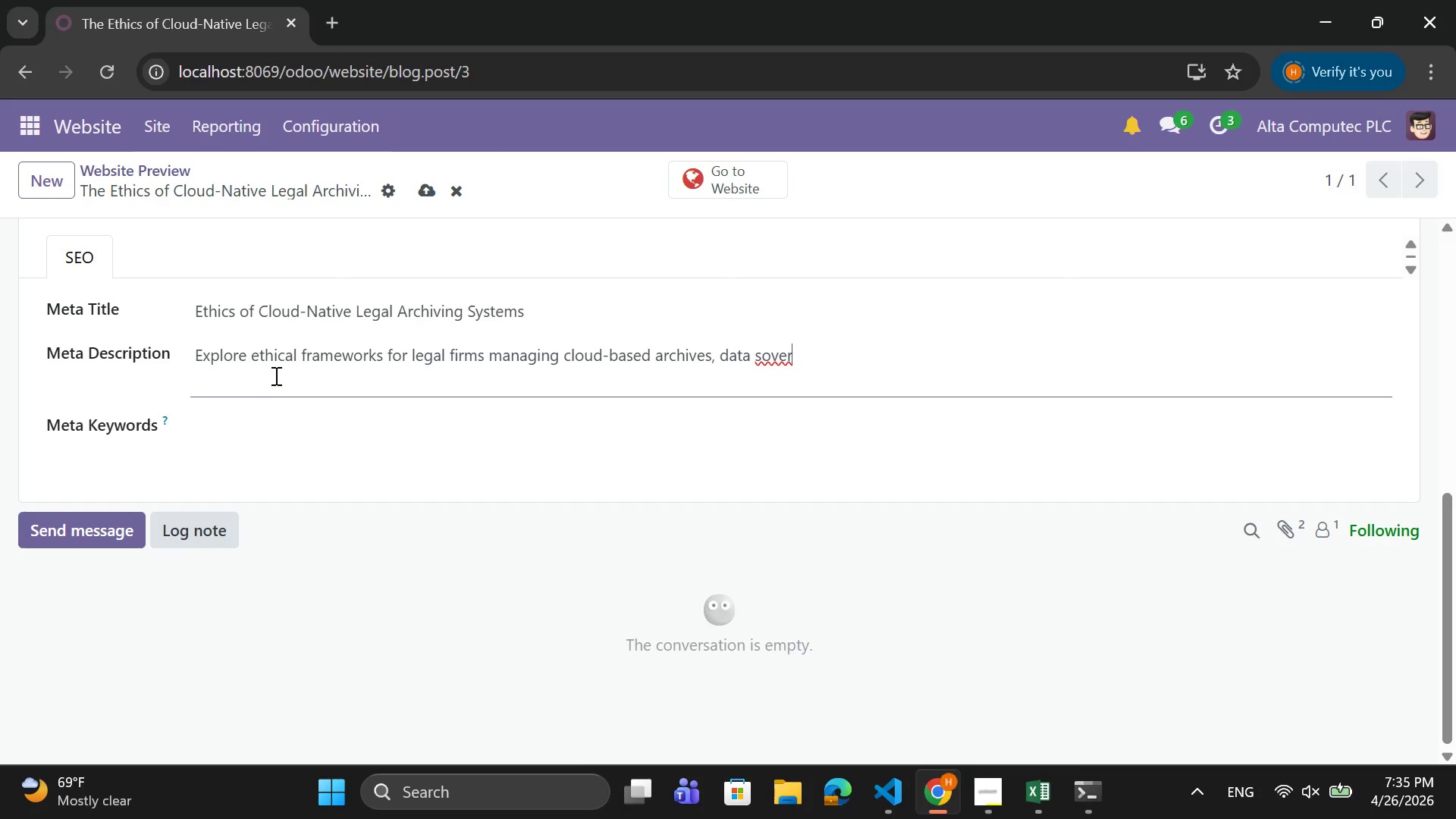 
type(eignty )
key(Backspace)
type(, and compliance )
key(Backspace)
type(-dric)
key(Backspace)
type(ven storage systems/)
key(Backspace)
type(.)
 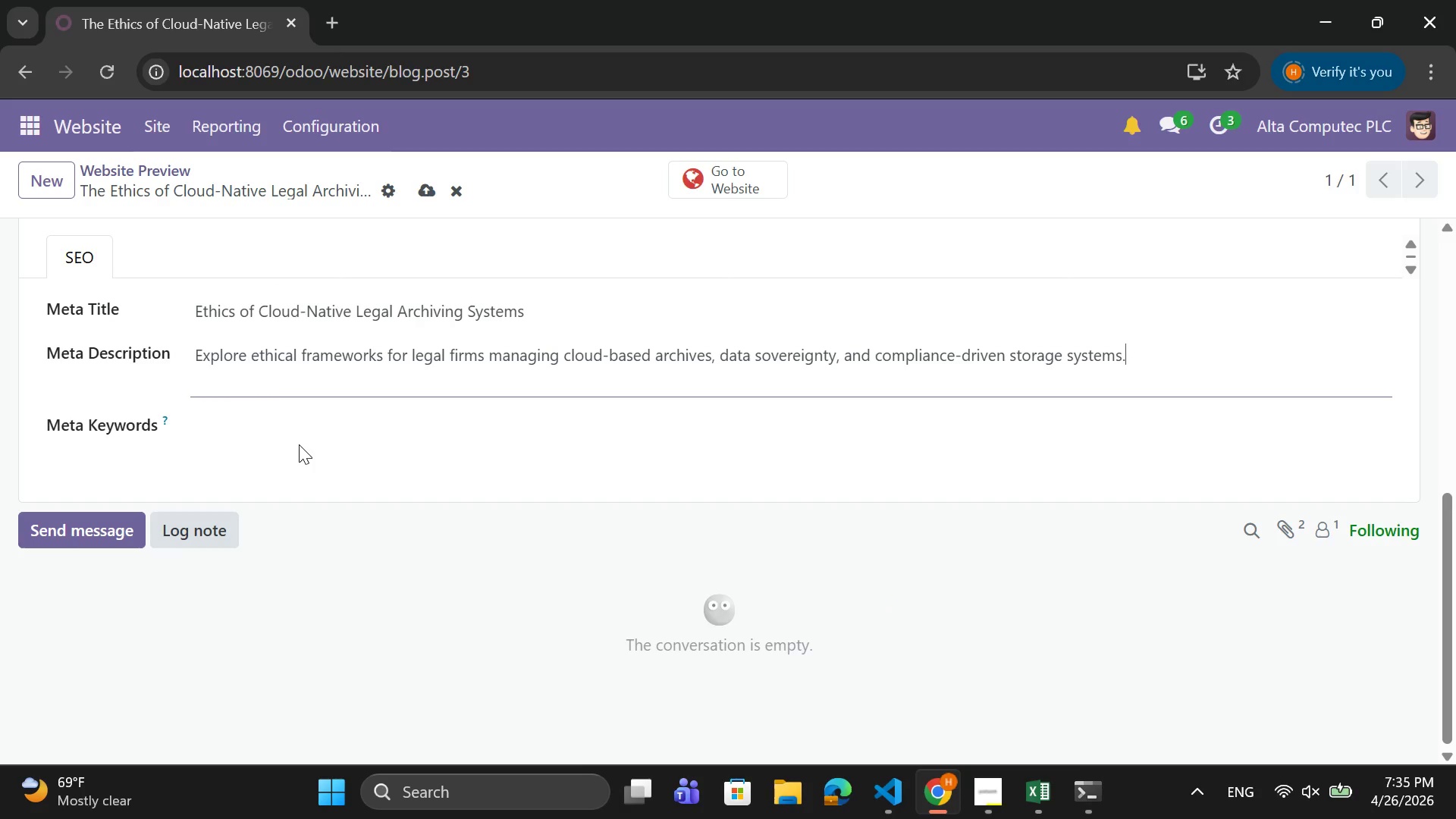 
wait(5.8)
 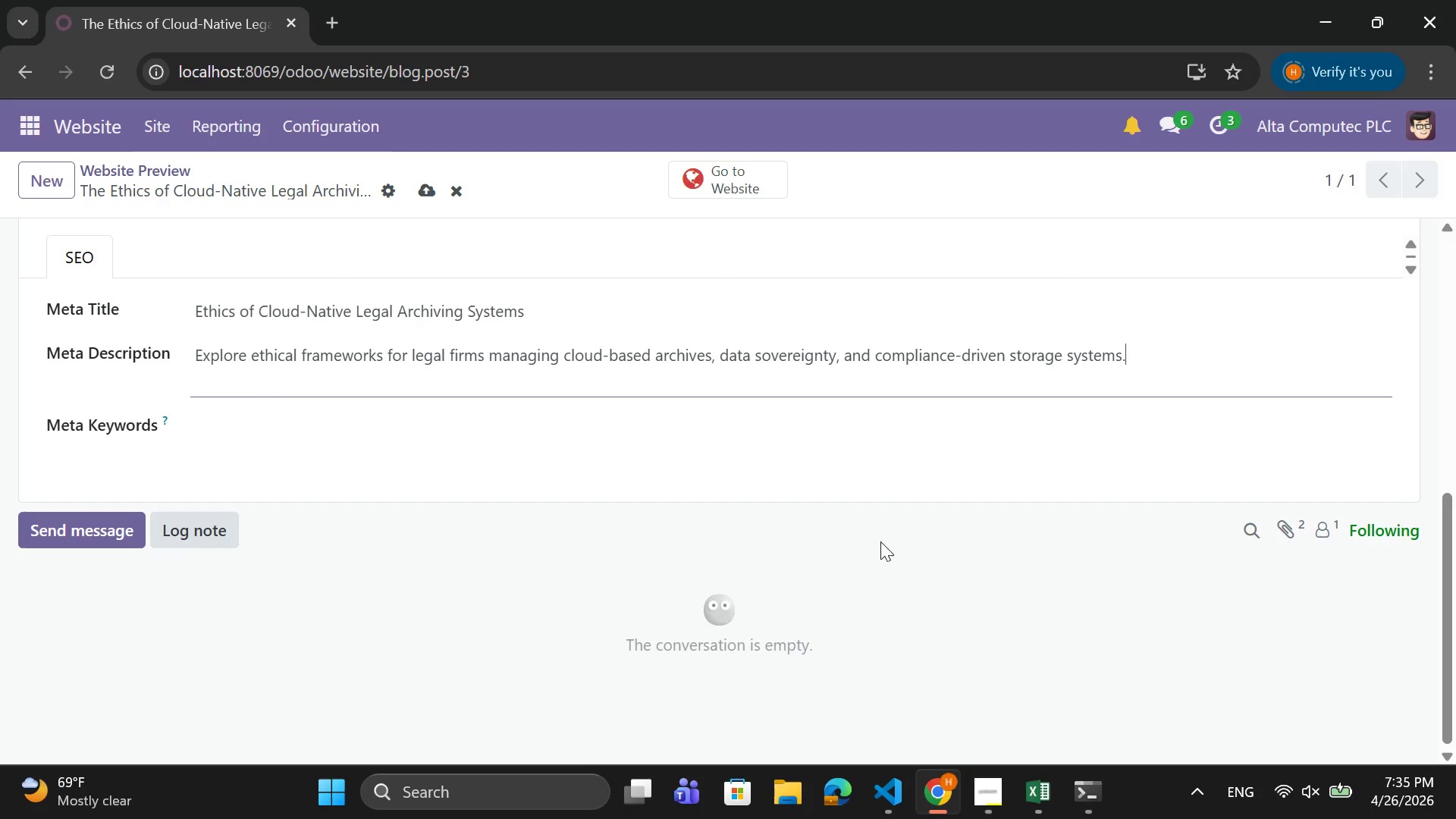 
left_click([304, 441])
 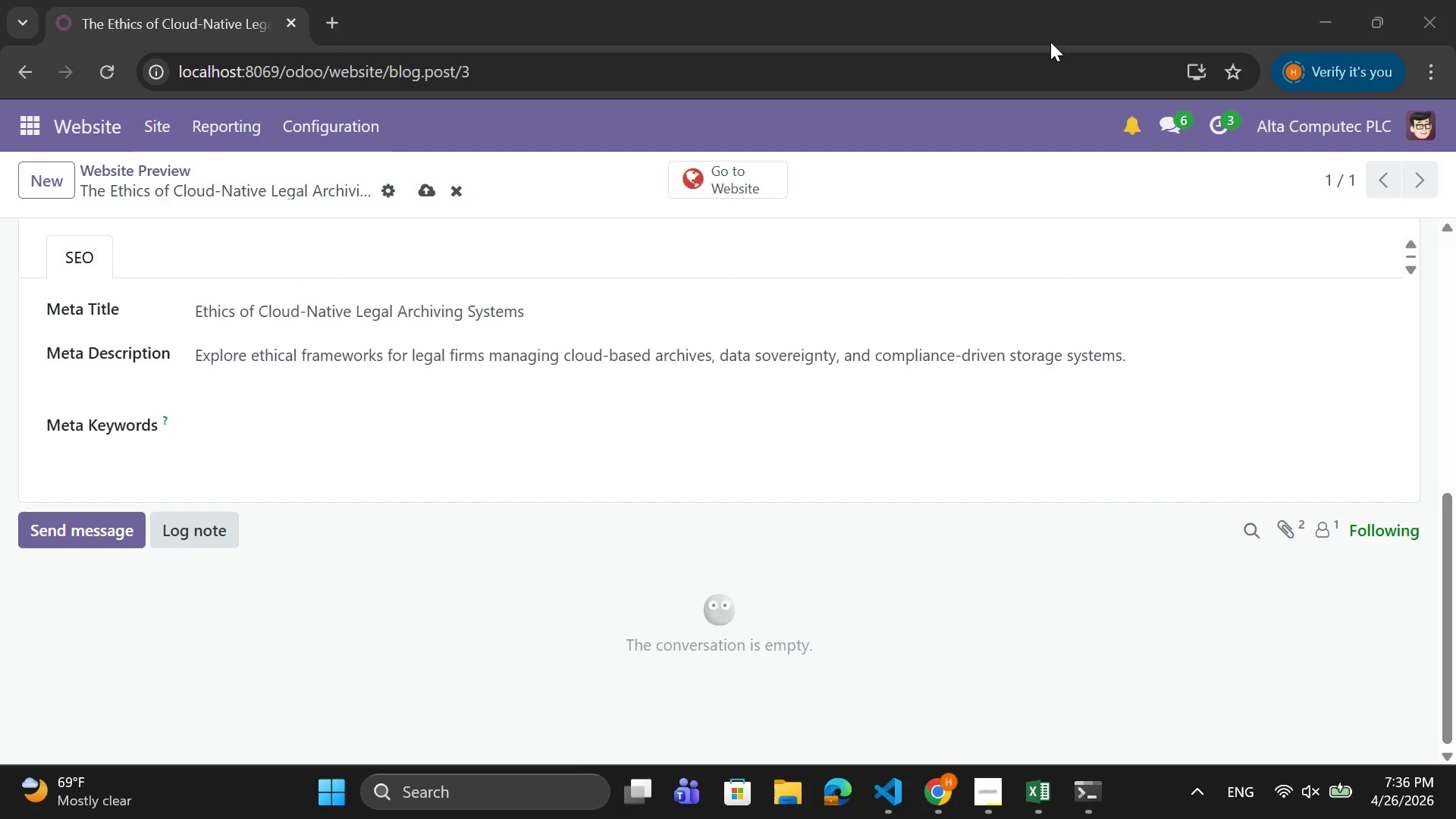 
left_click([351, 419])
 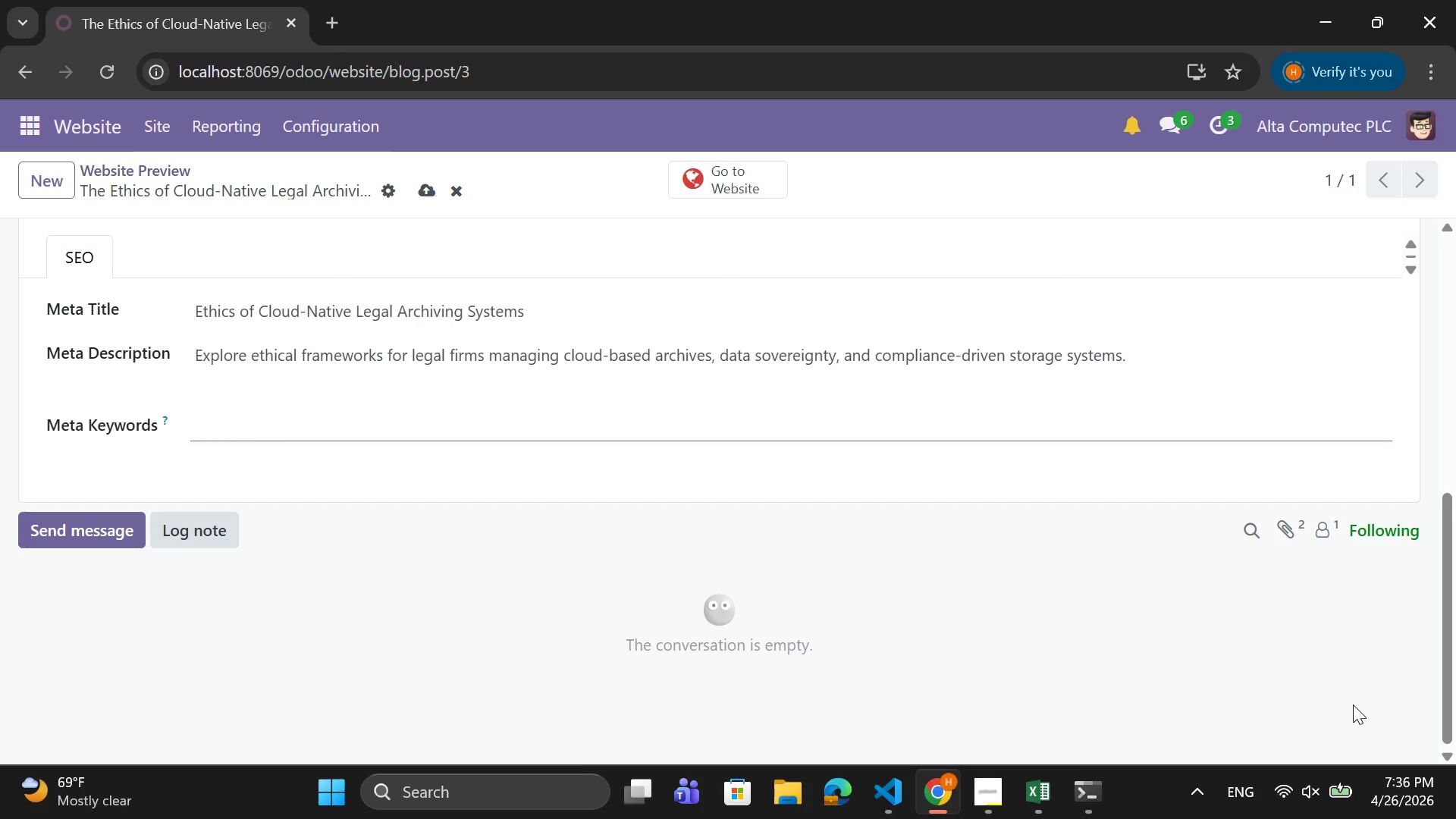 
type(L)
key(Backspace)
type(legal cloud )
 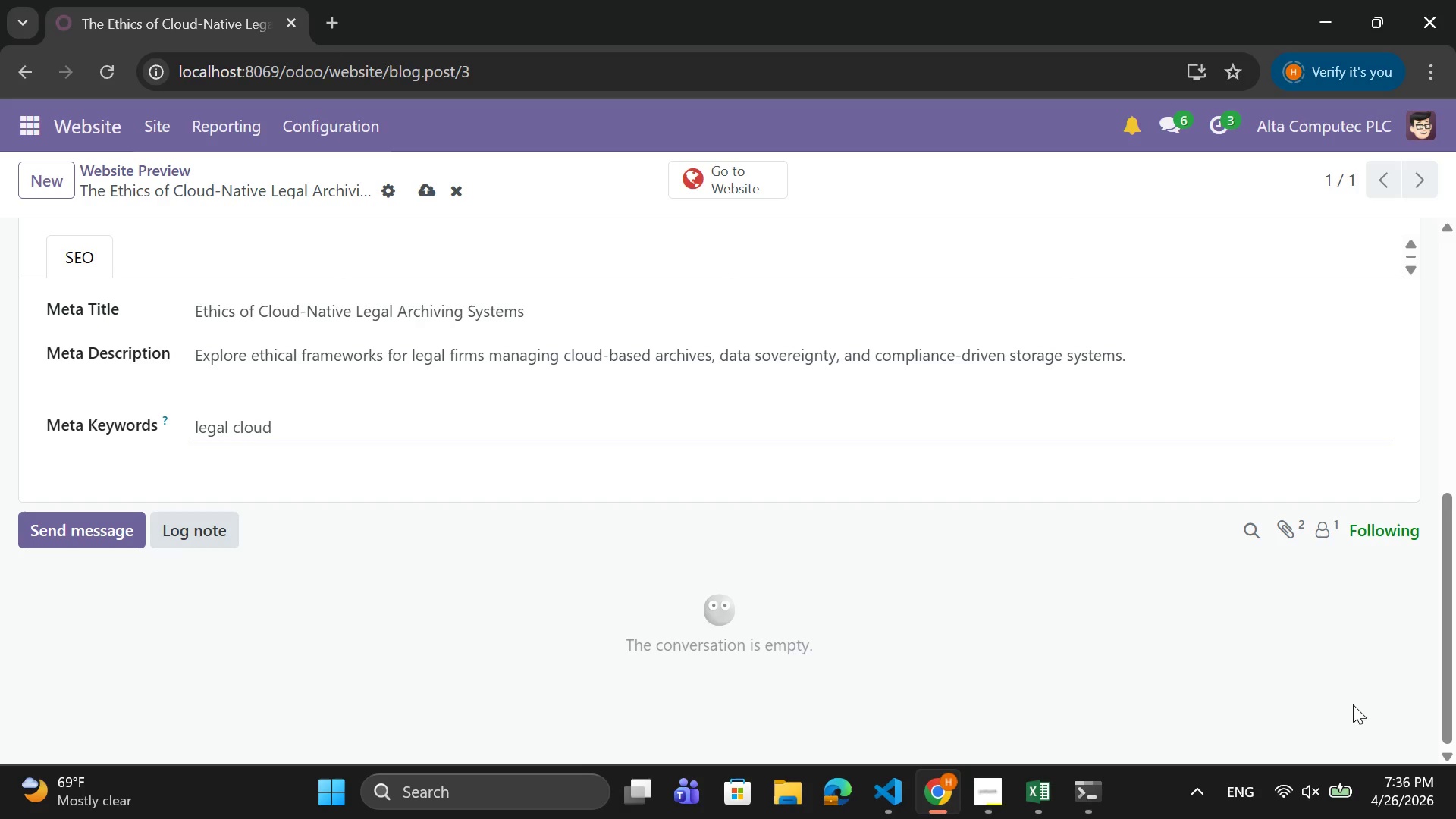 
type(storage )
key(Backspace)
type(, data ethics )
key(Backspace)
type(, gdp)
key(Backspace)
type(r)
key(Backspace)
type(pr )
 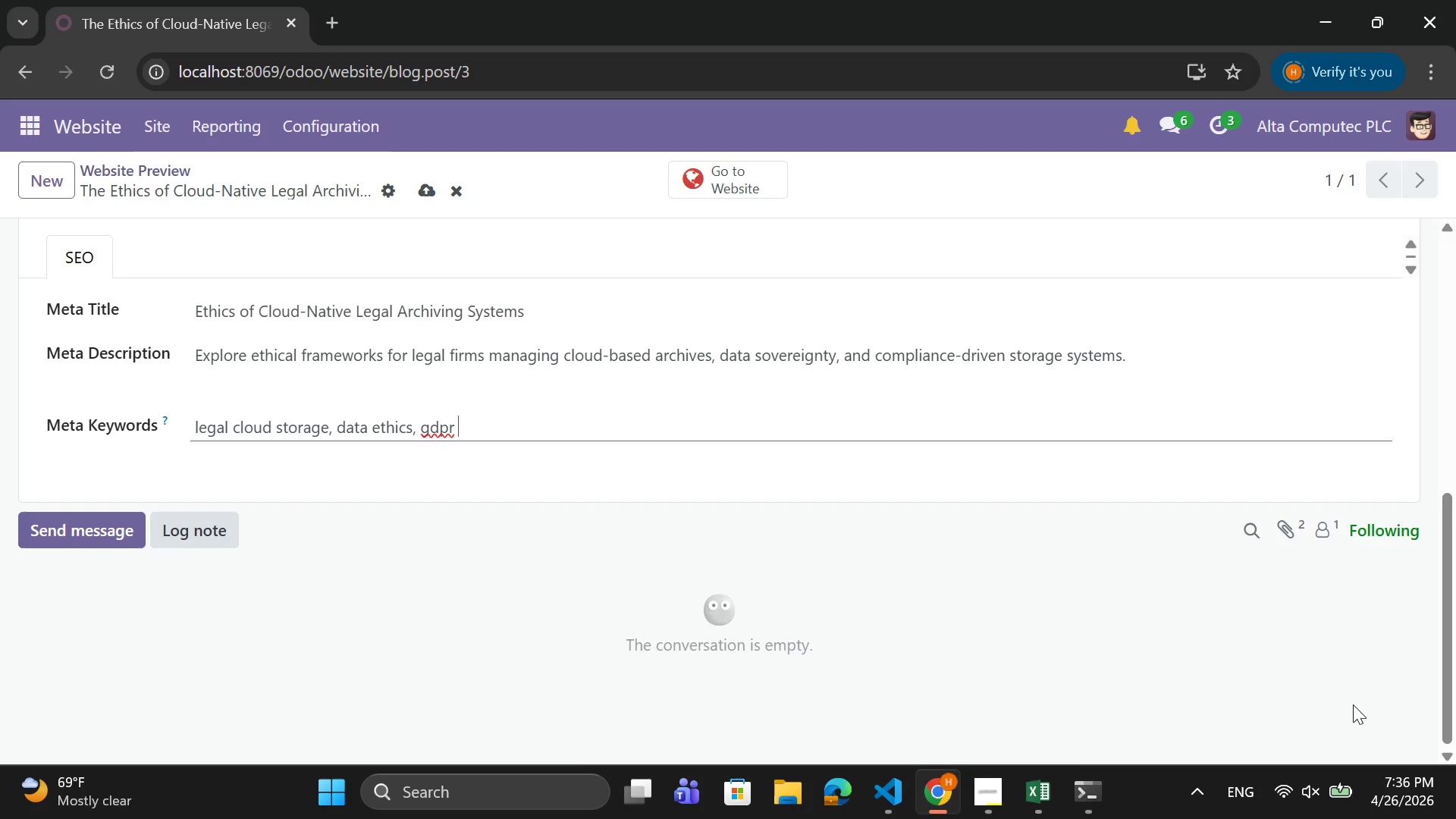 
key(Backspace)
key(Backspace)
key(Backspace)
key(Backspace)
type(dpr compliance, cloud )
 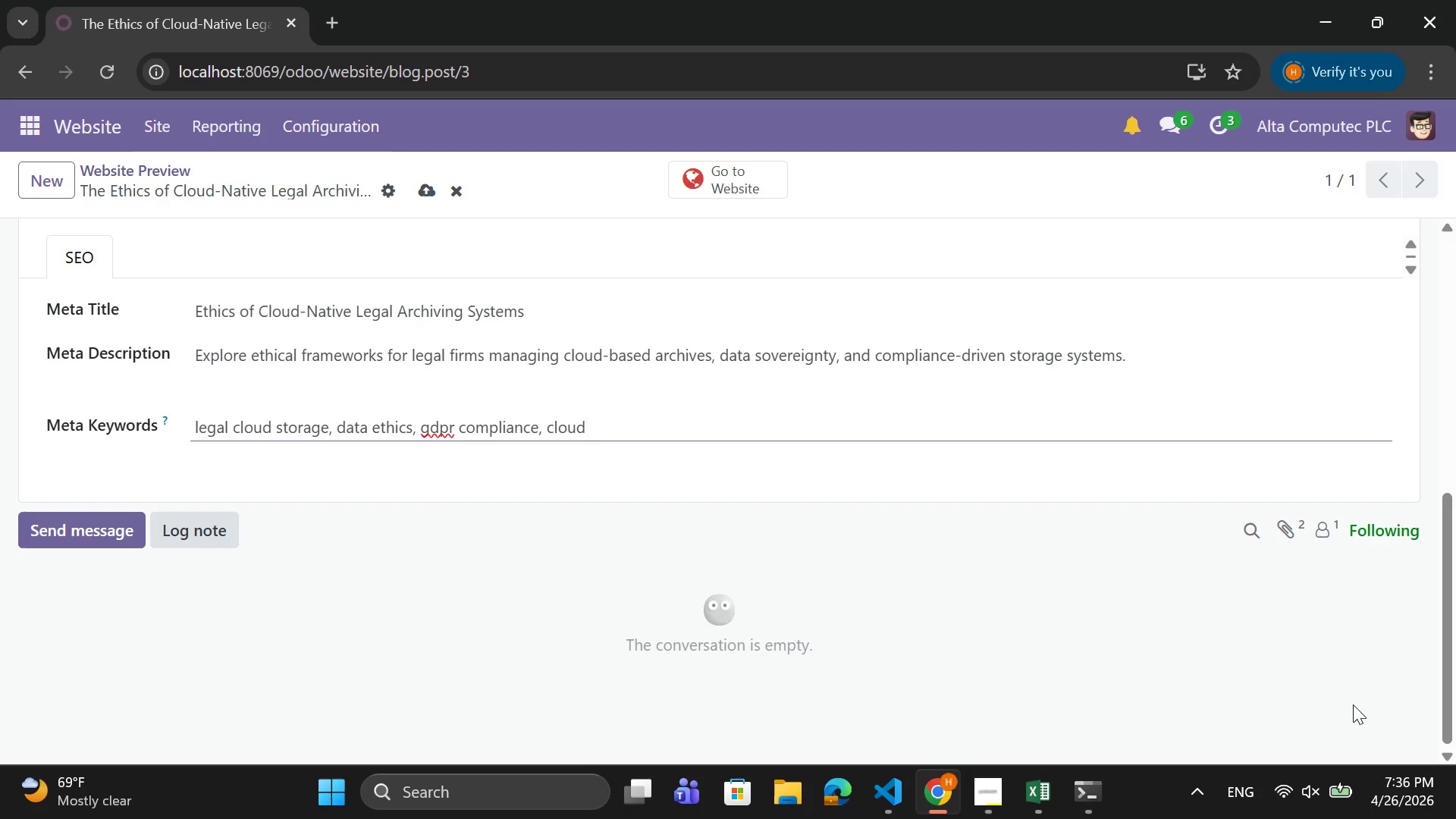 
wait(5.33)
 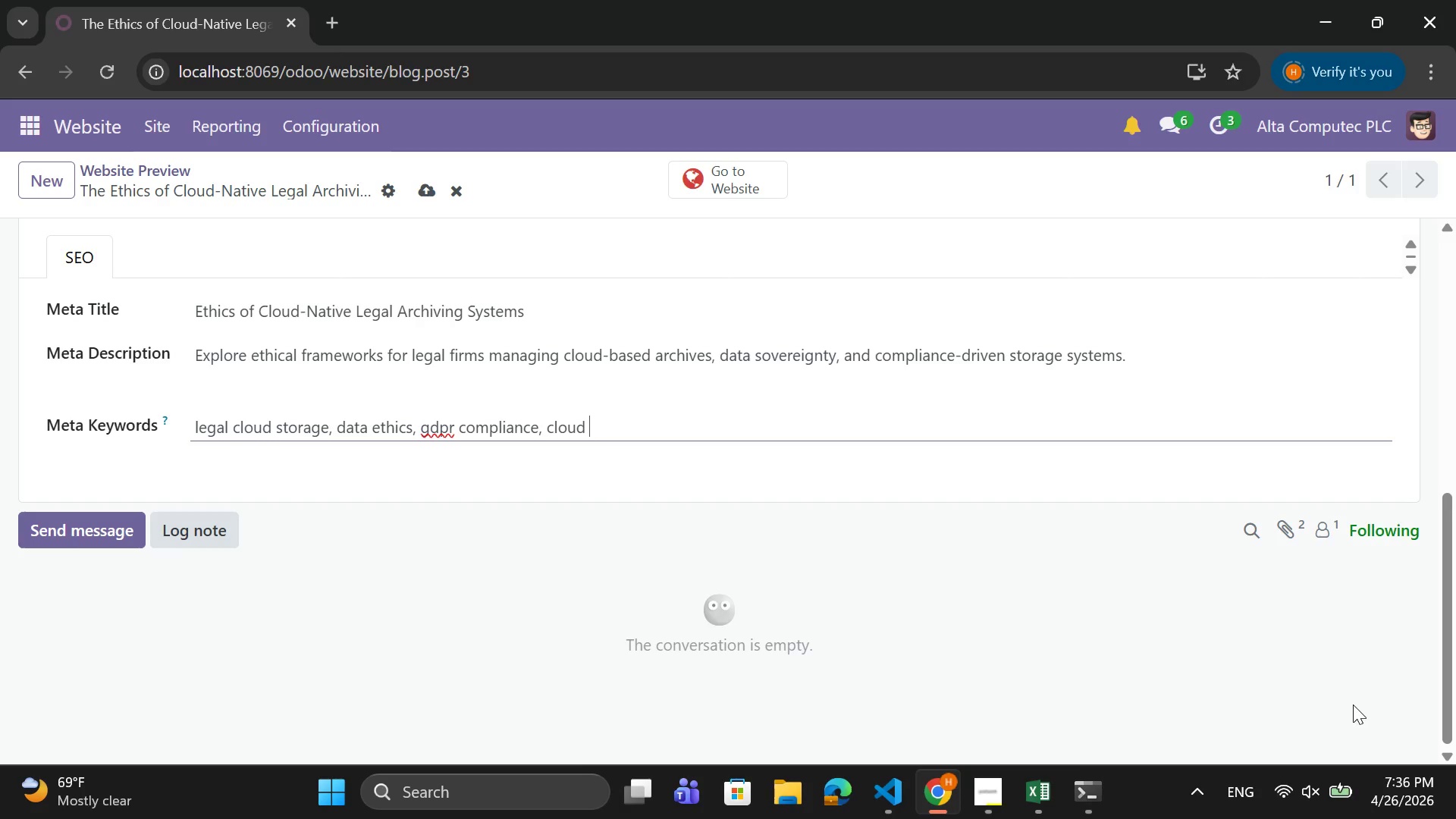 
type(archiving, legal data security)
 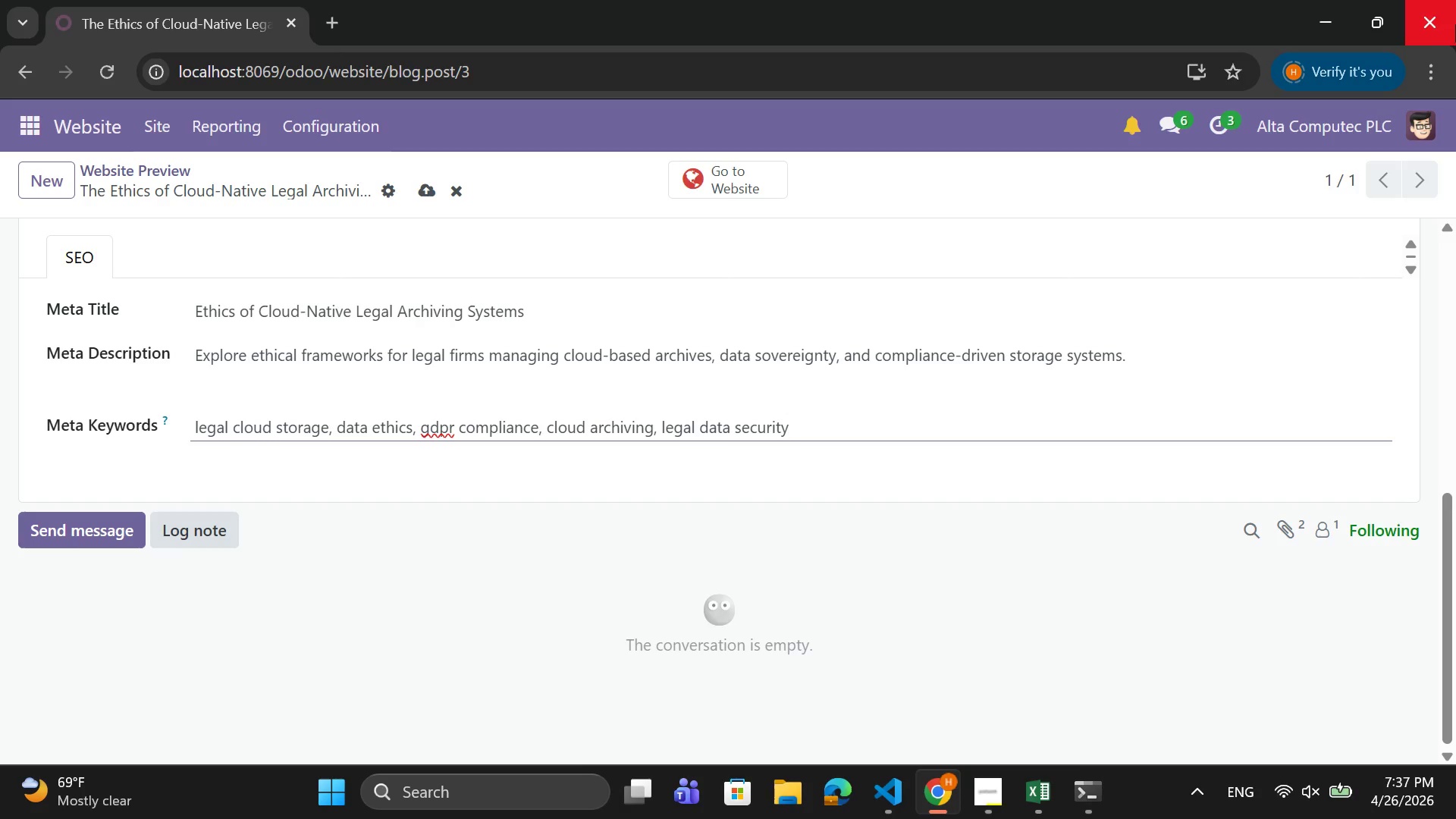 
scroll: coordinate [300, 335], scroll_direction: none, amount: 0.0
 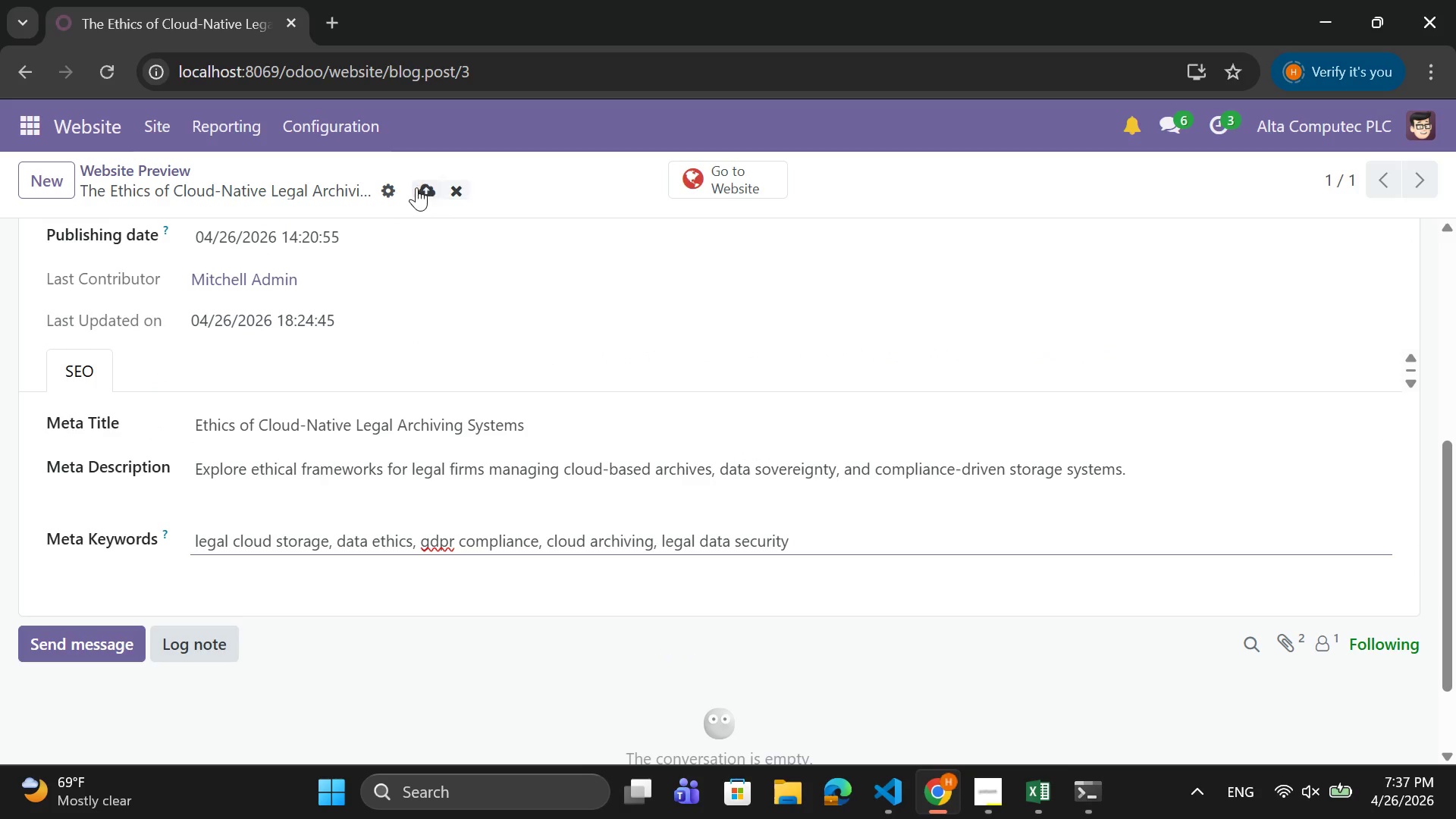 
left_click([416, 187])
 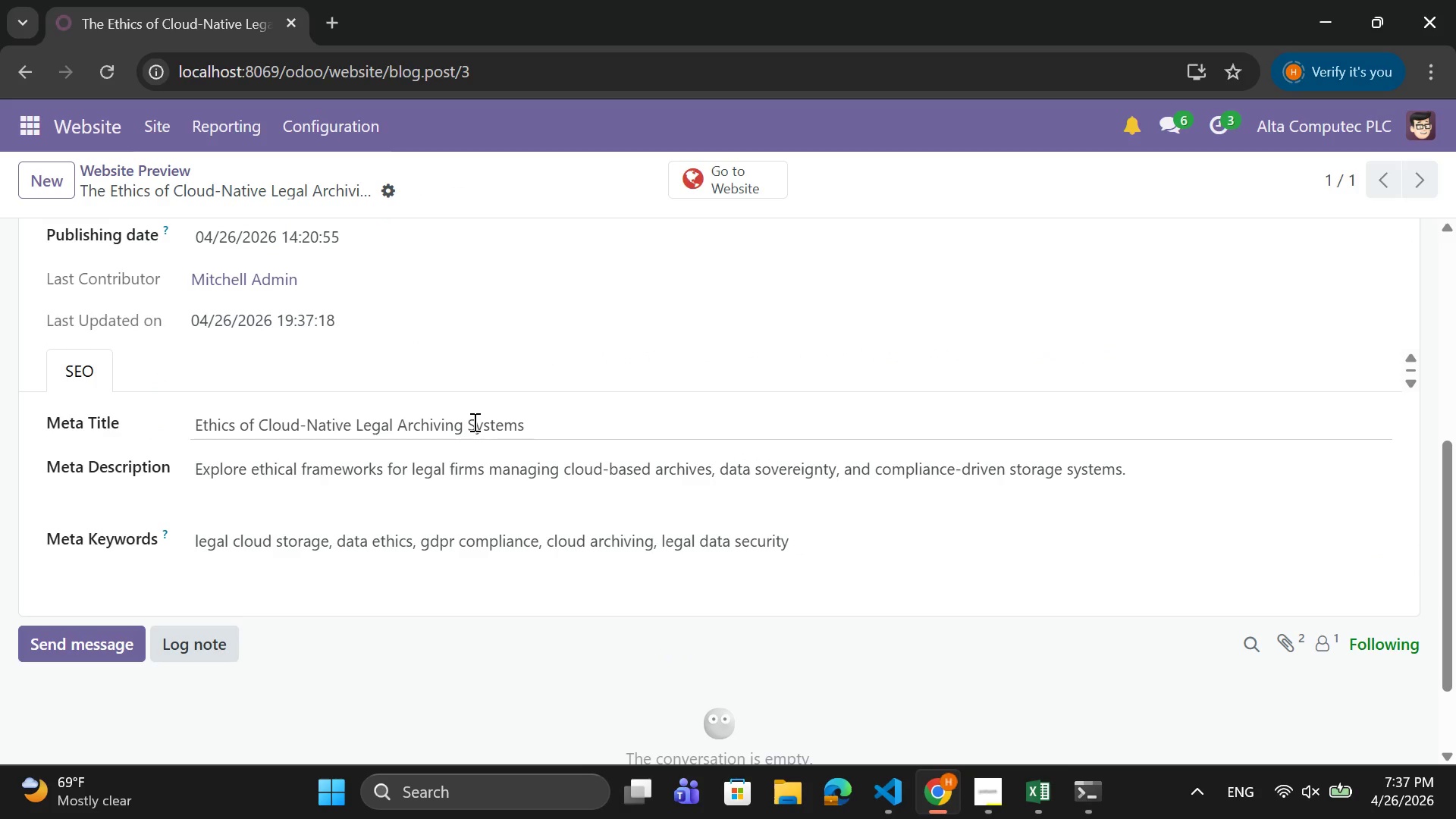 
wait(20.81)
 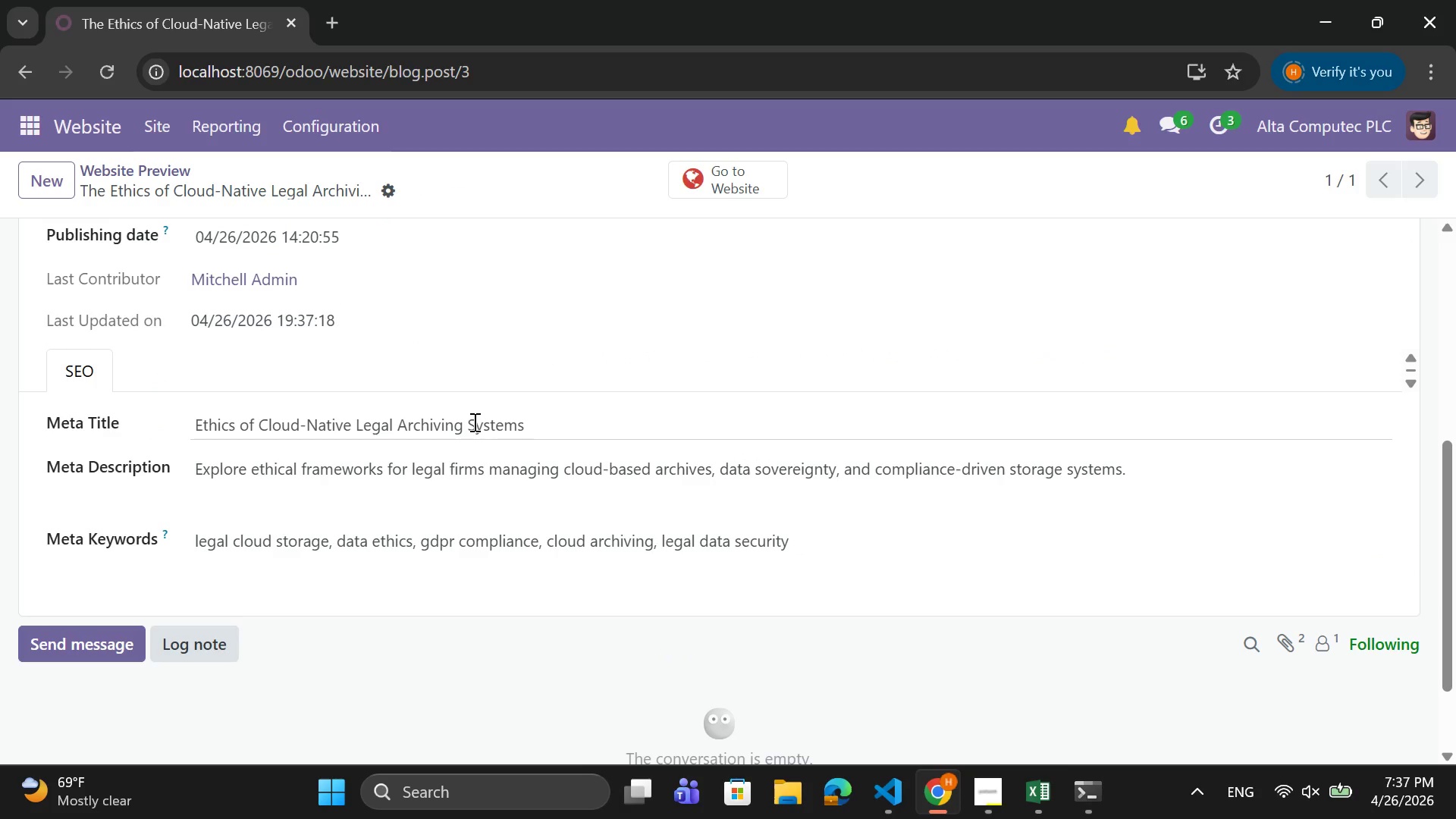 
scroll: coordinate [489, 425], scroll_direction: up, amount: 13.0
 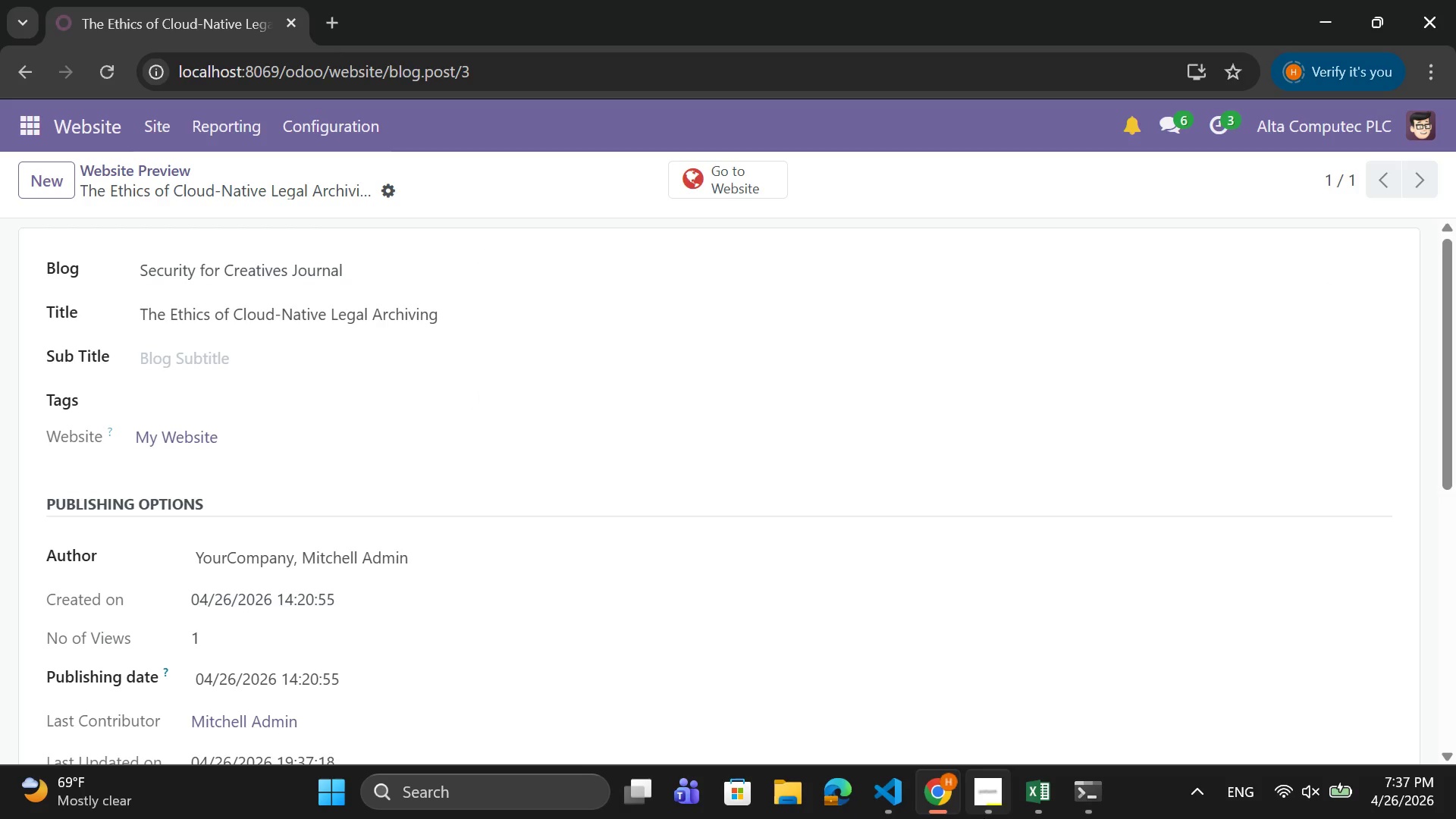 
left_click([994, 813])